 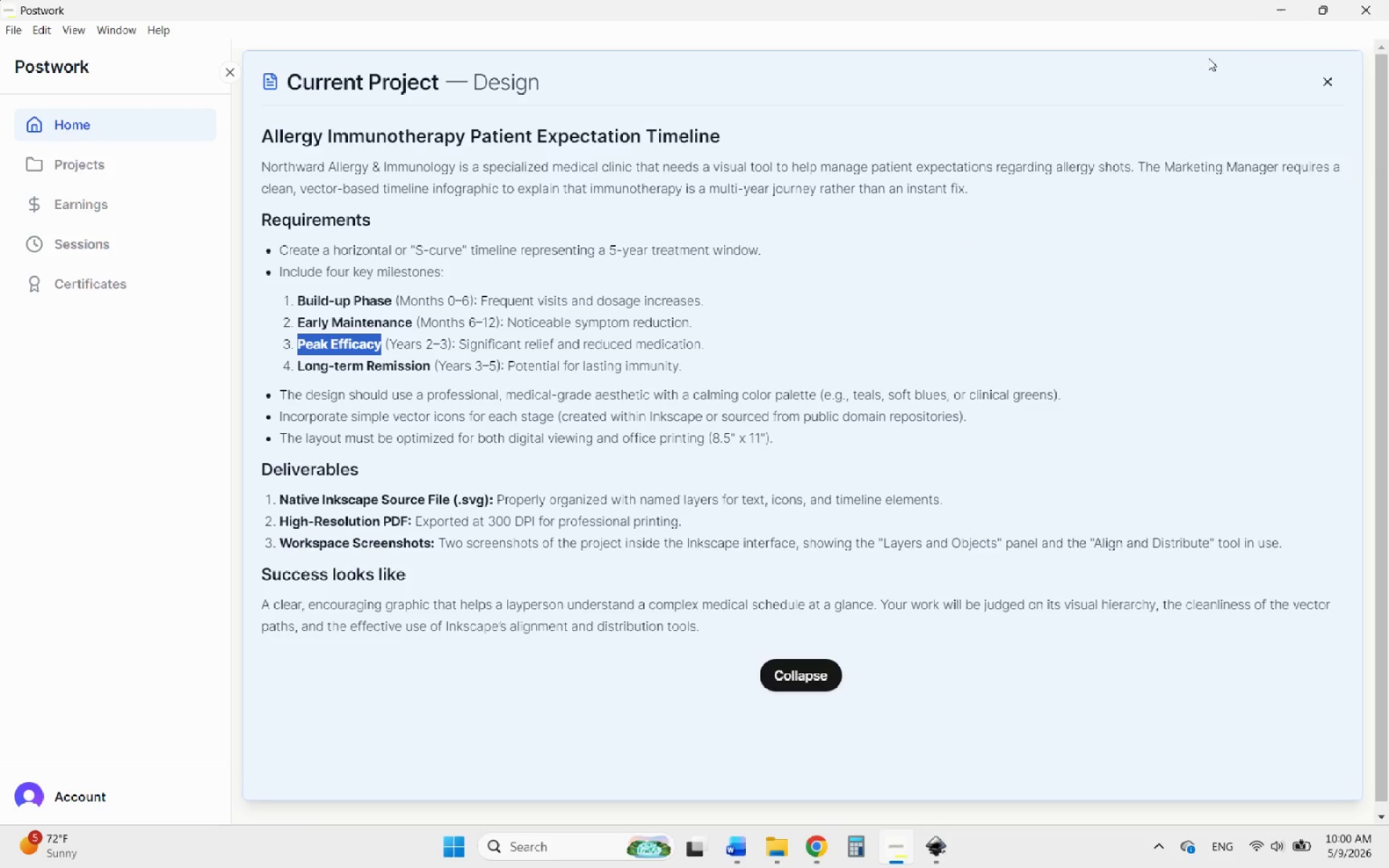 
scroll: coordinate [535, 549], scroll_direction: up, amount: 2.0
 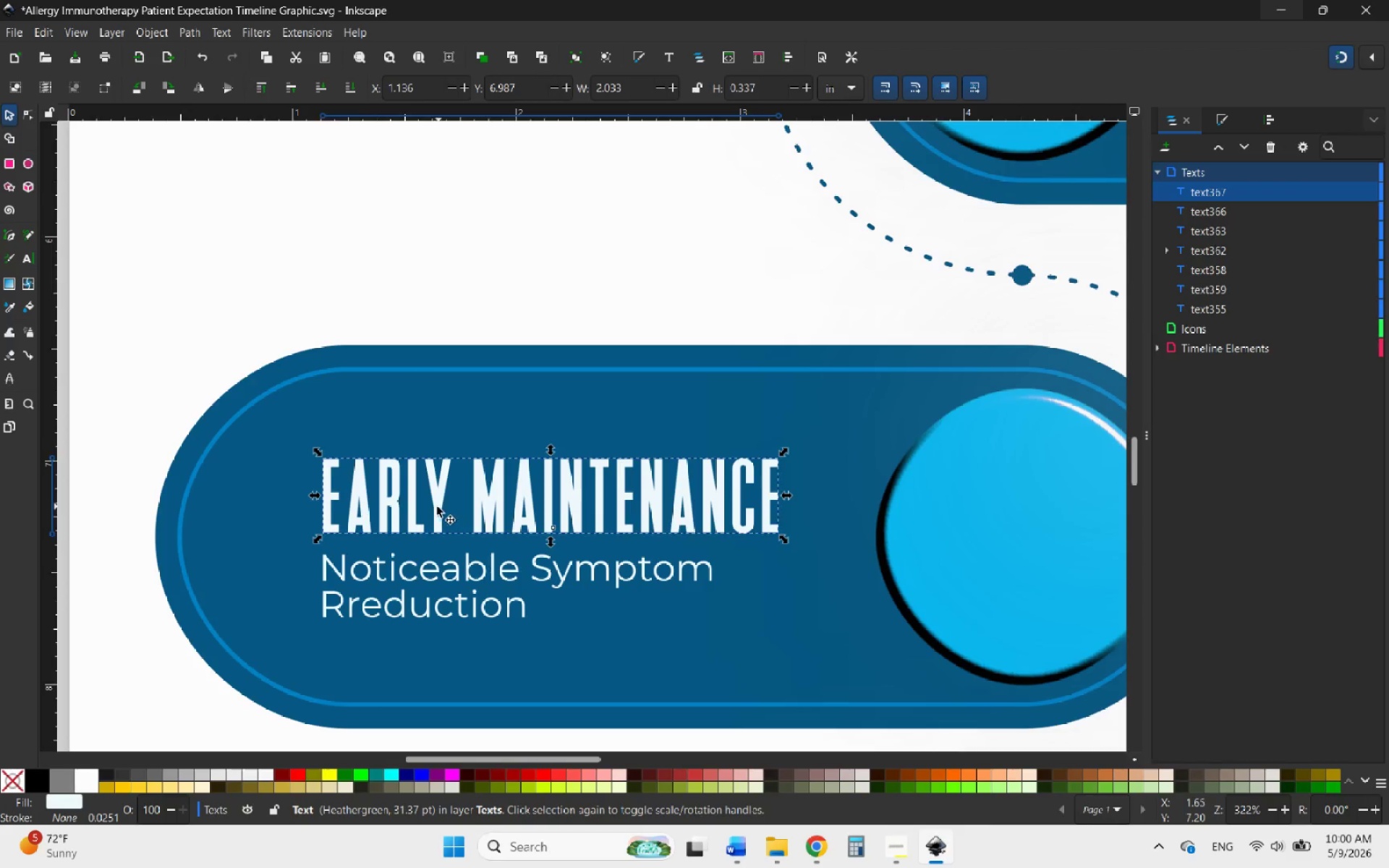 
double_click([433, 506])
 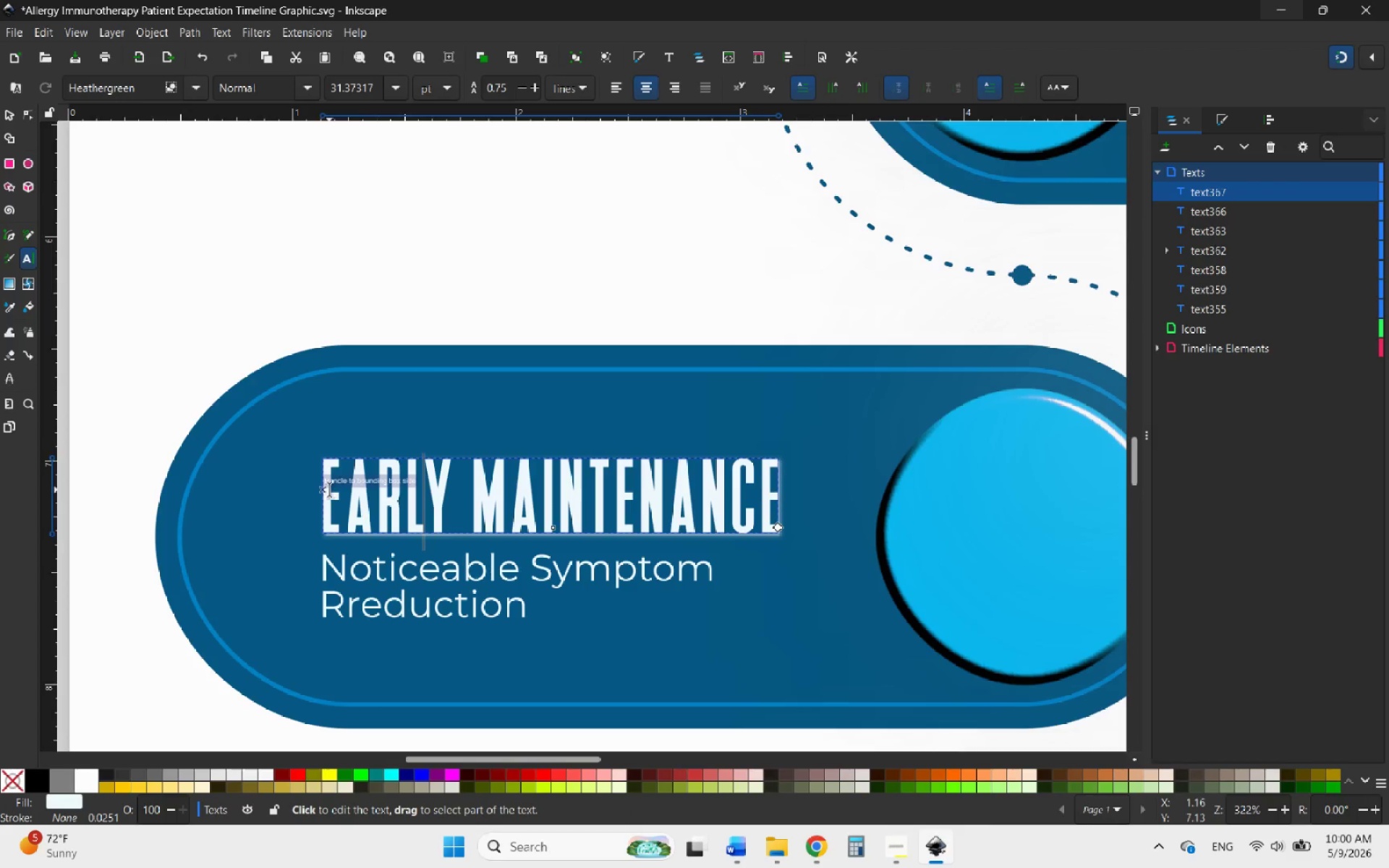 
left_click_drag(start_coordinate=[328, 490], to_coordinate=[797, 526])
 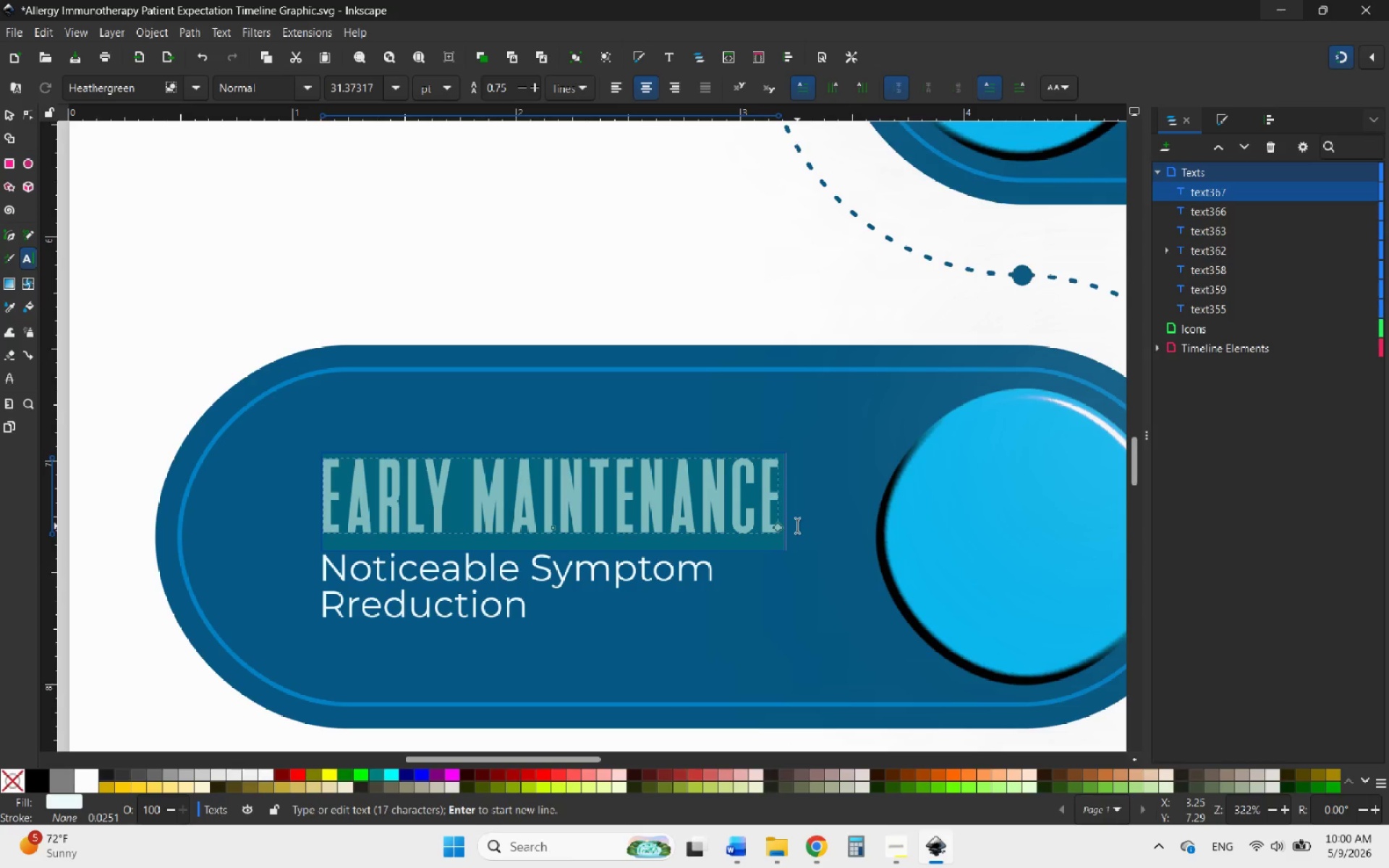 
key(Control+V)
 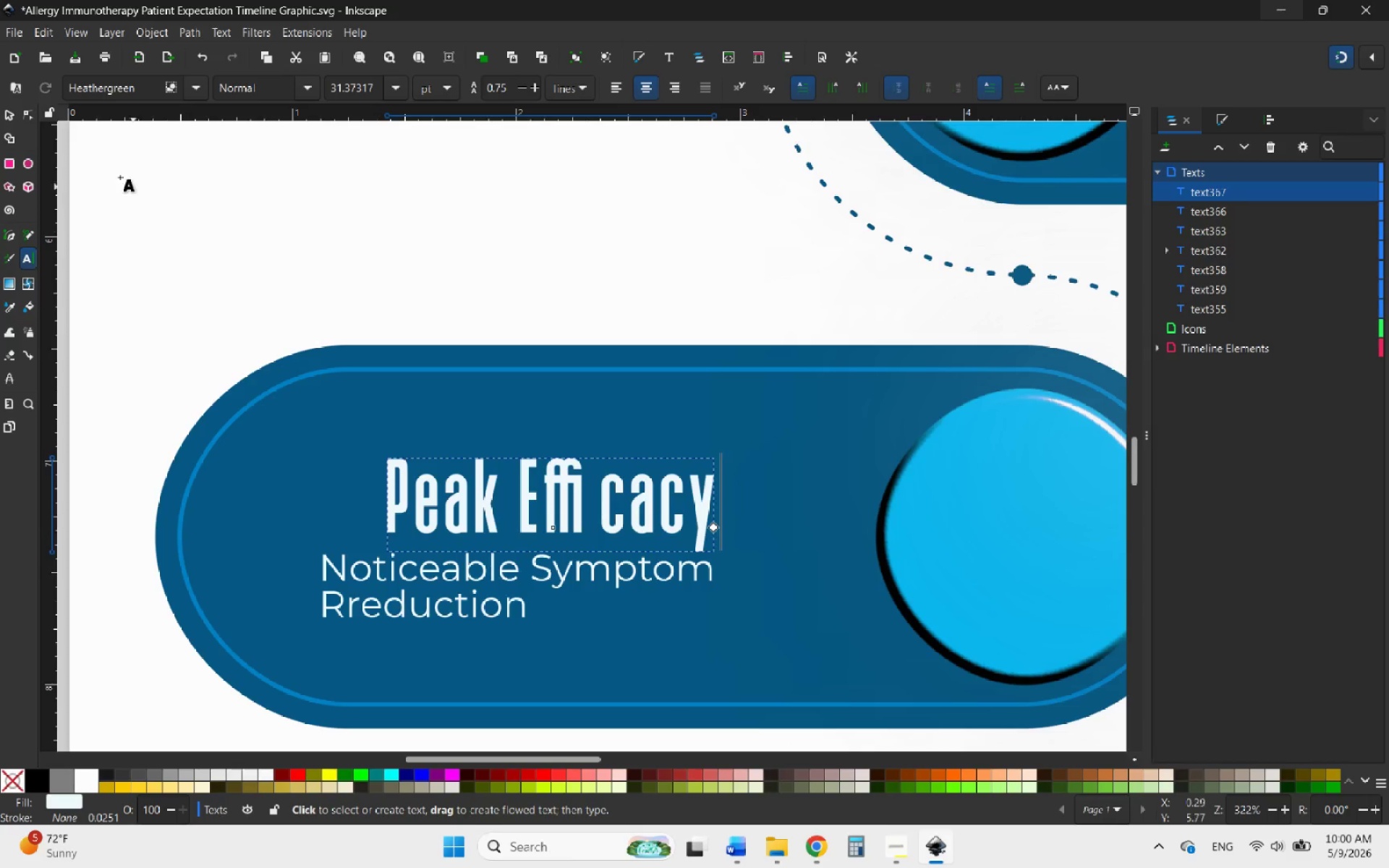 
left_click([10, 116])
 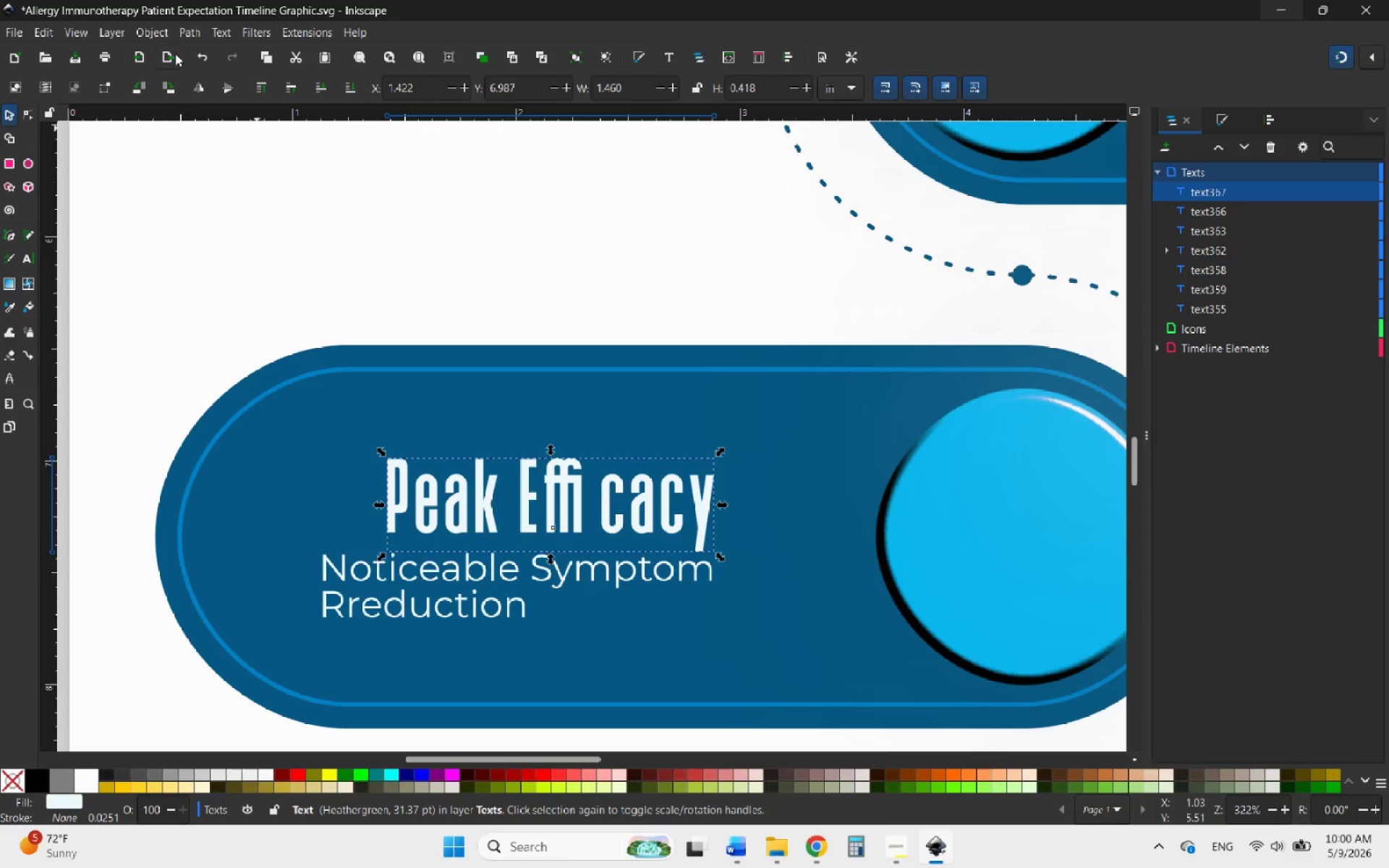 
left_click([302, 24])
 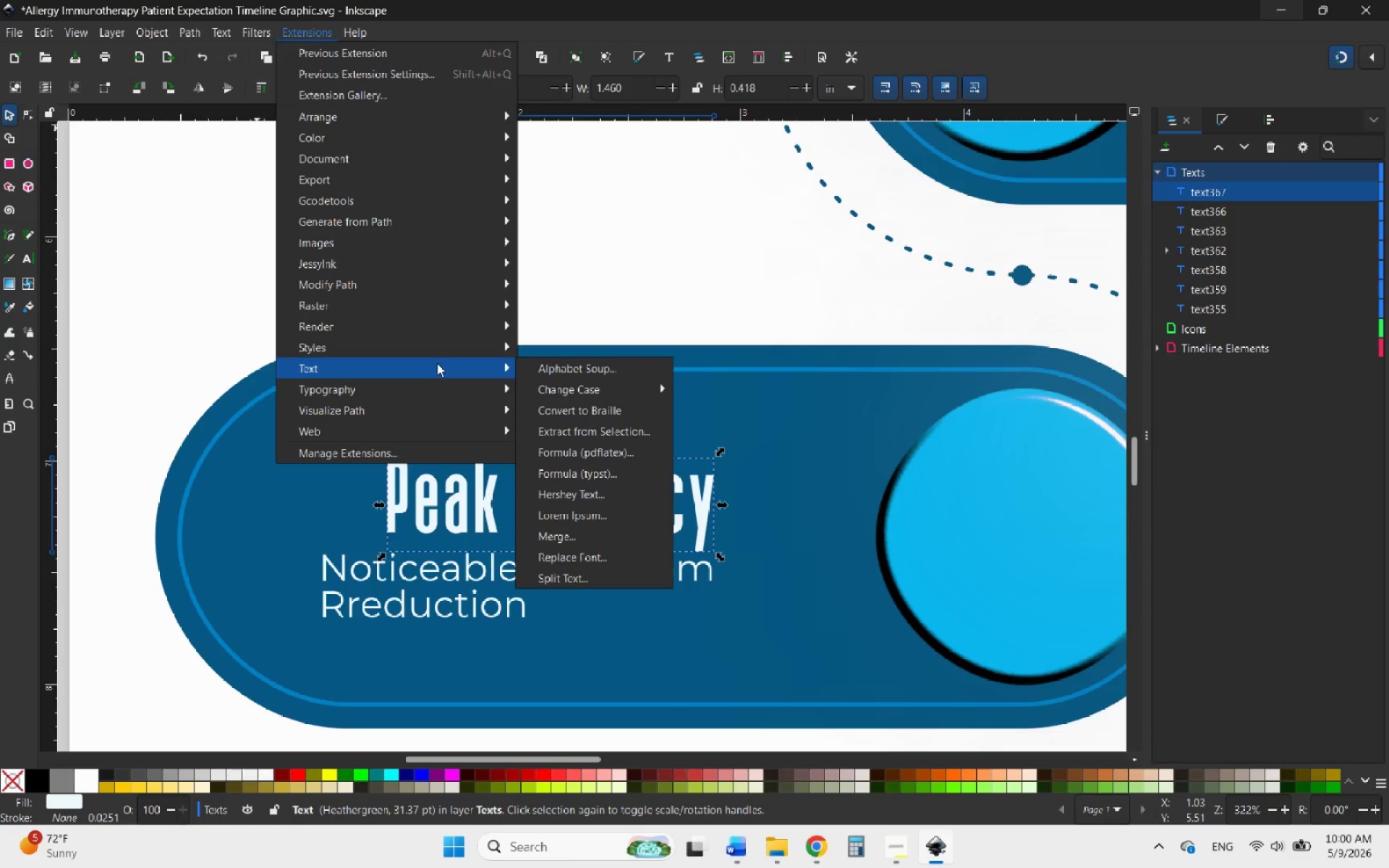 
wait(5.01)
 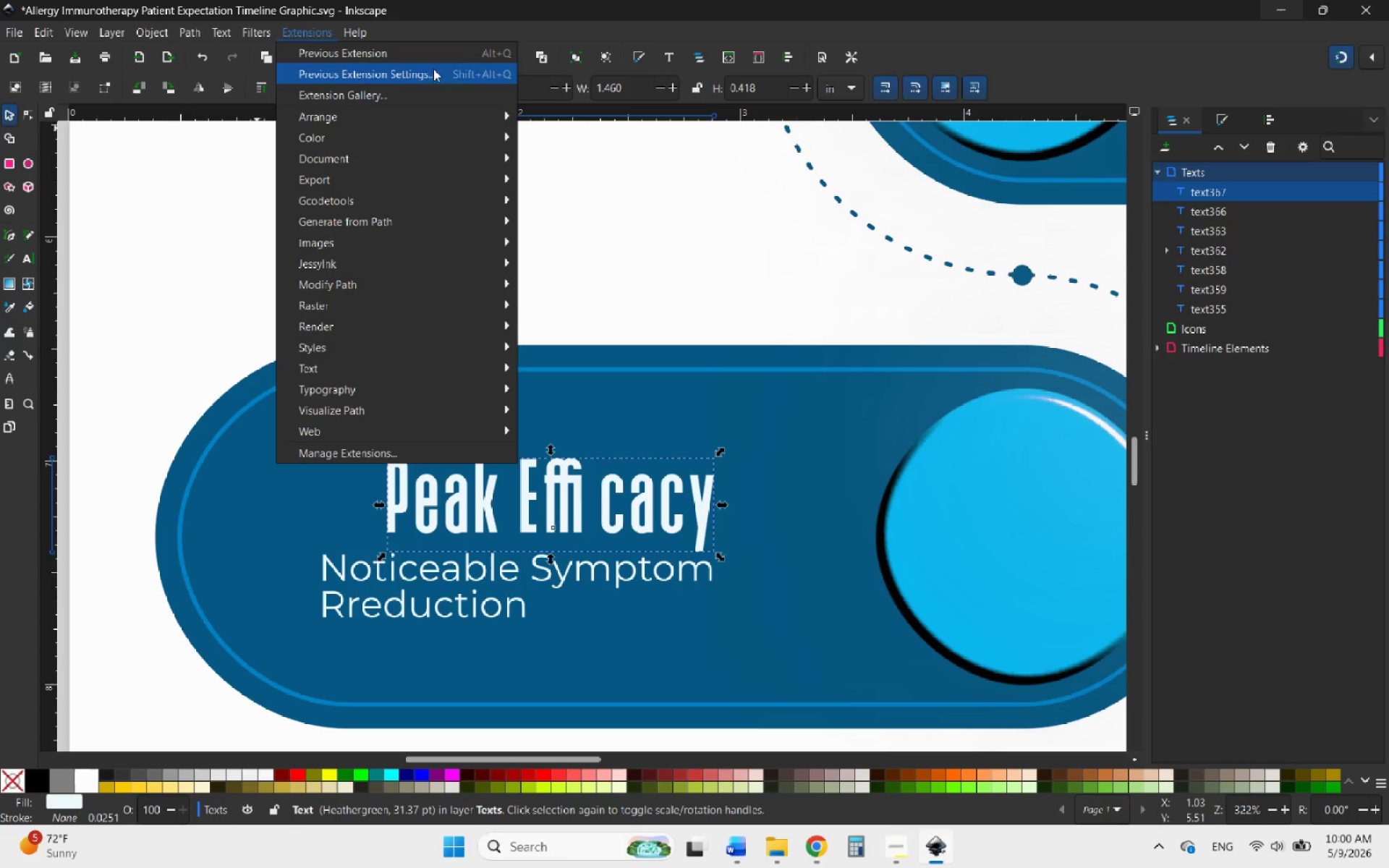 
left_click([600, 391])
 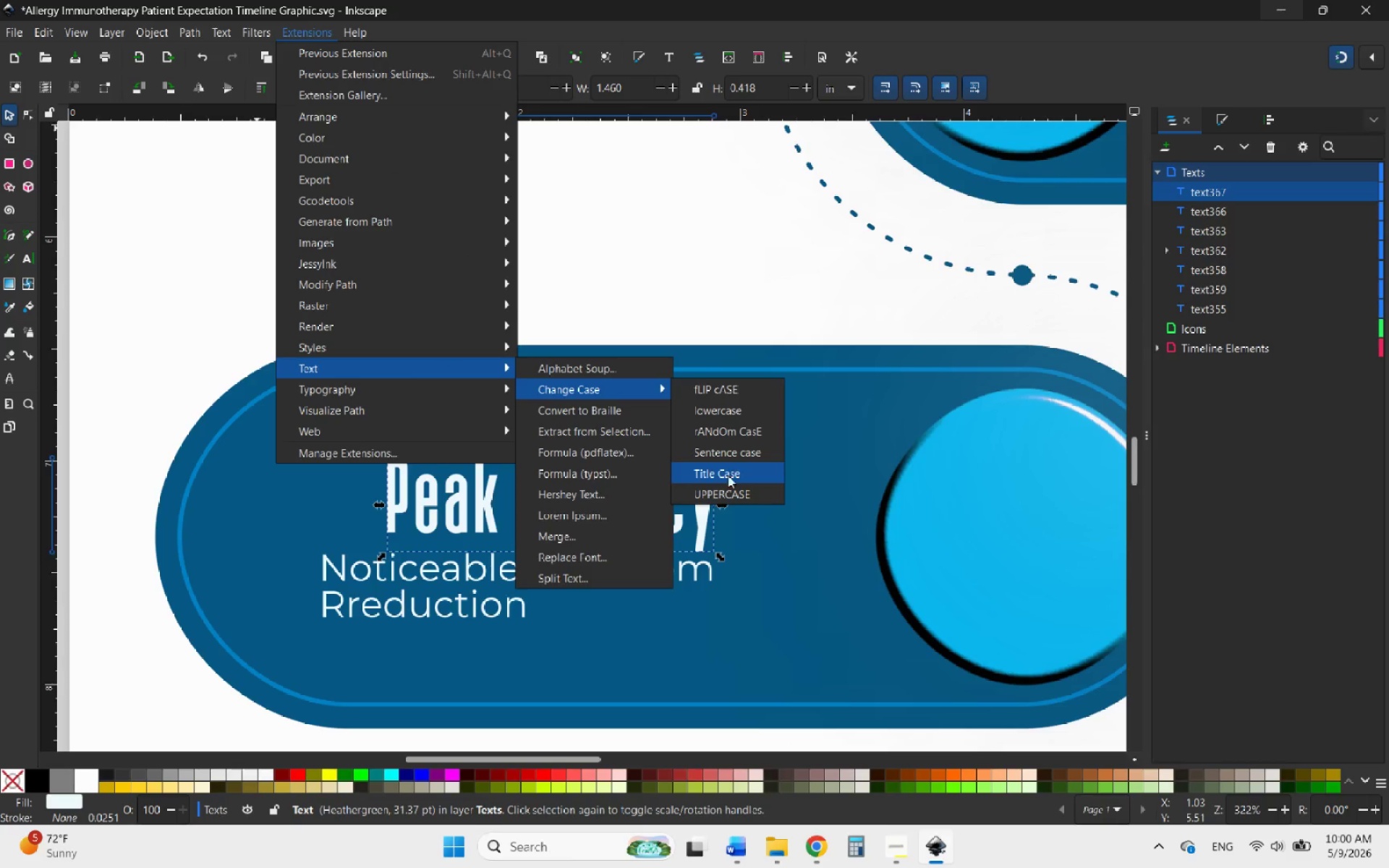 
left_click([710, 494])
 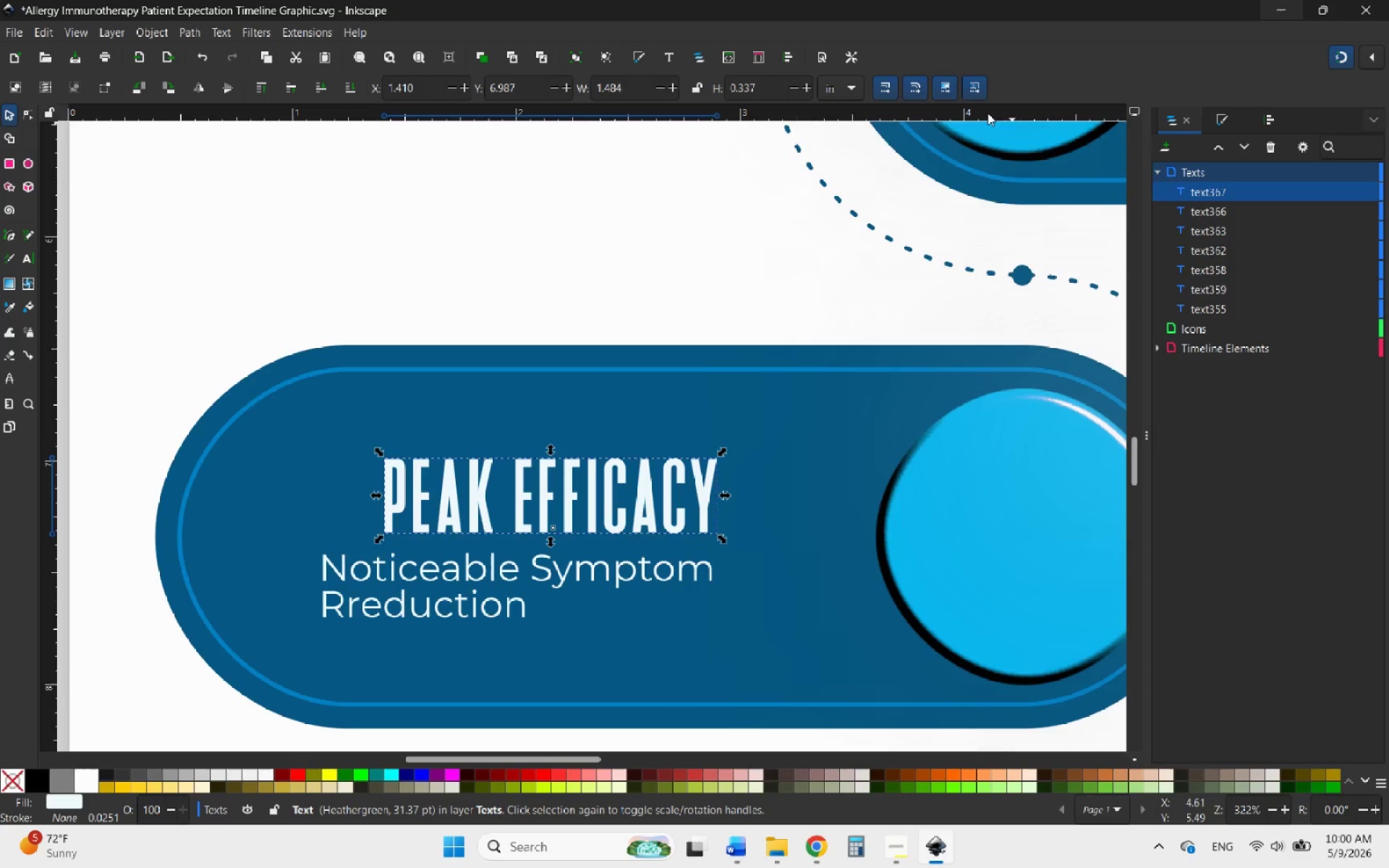 
wait(5.39)
 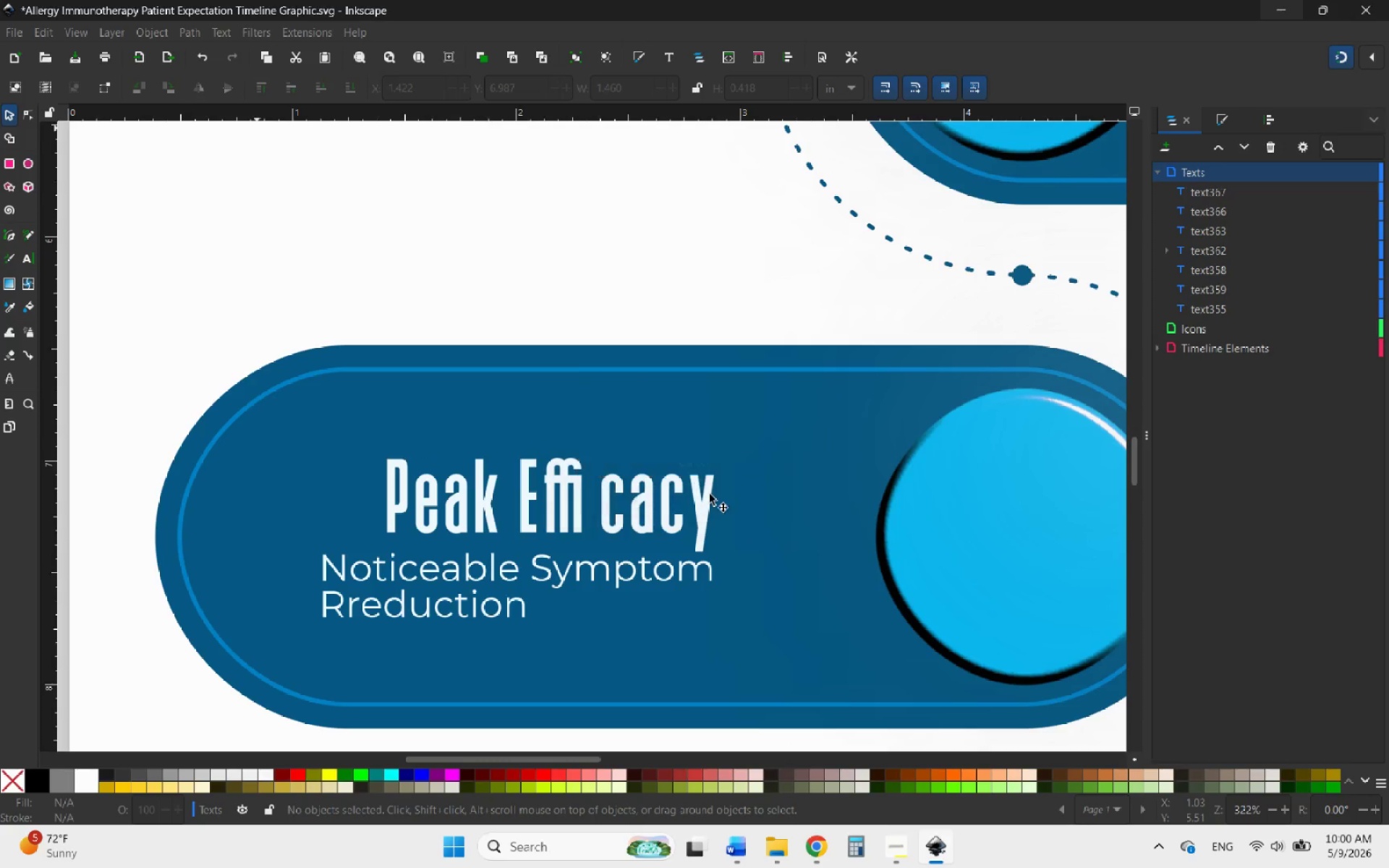 
double_click([473, 503])
 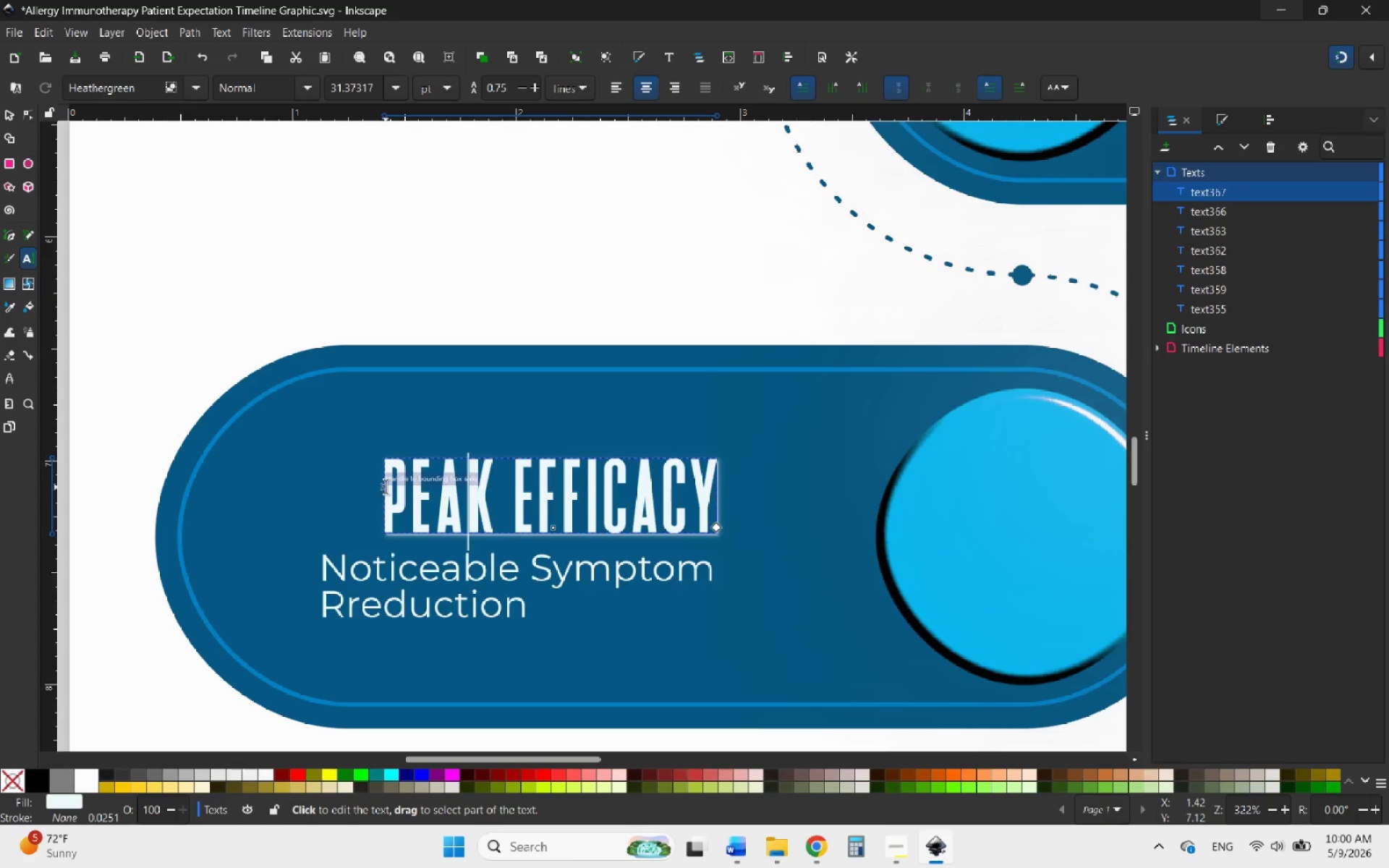 
left_click_drag(start_coordinate=[386, 487], to_coordinate=[757, 495])
 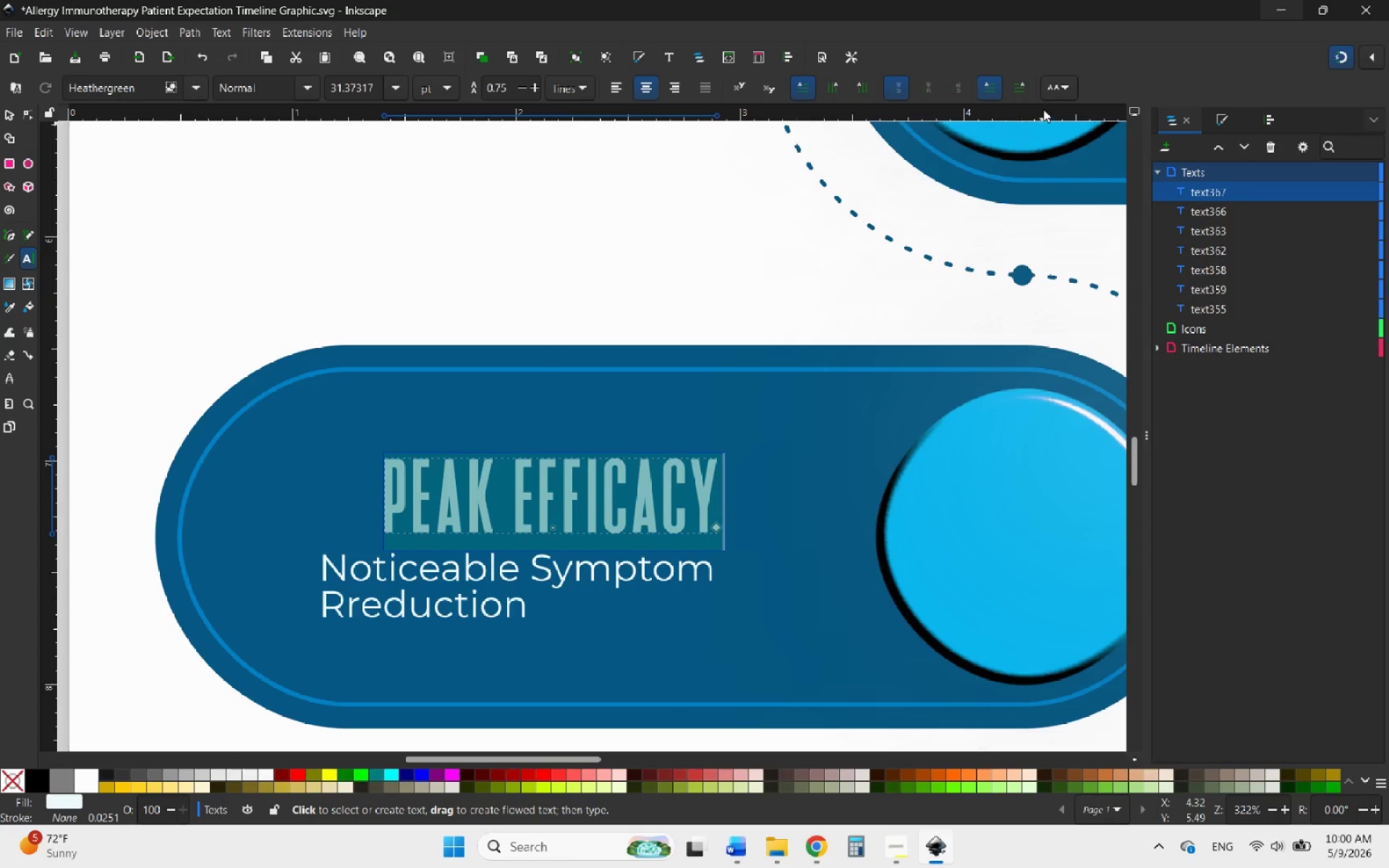 
left_click([1055, 78])
 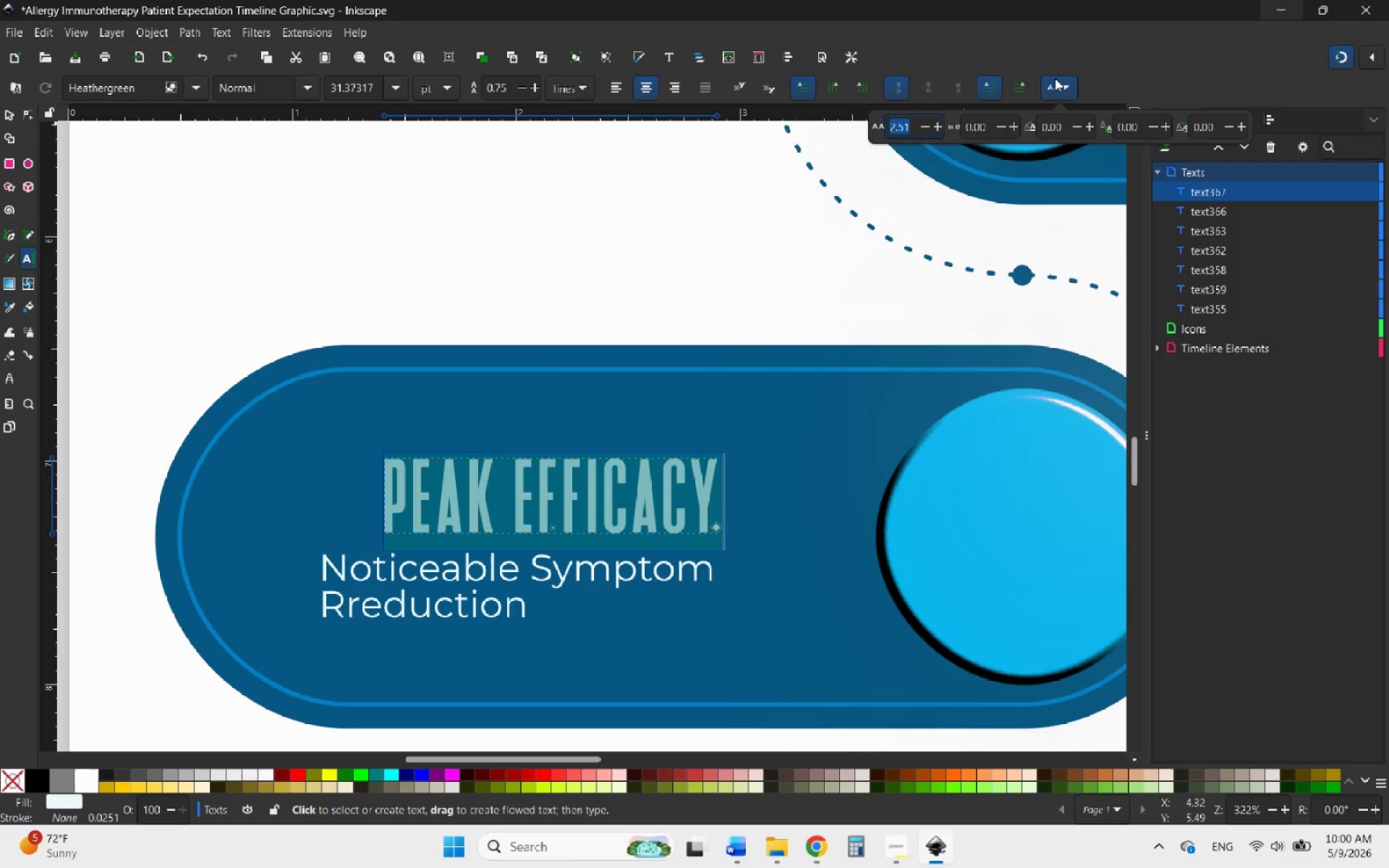 
key(0)
 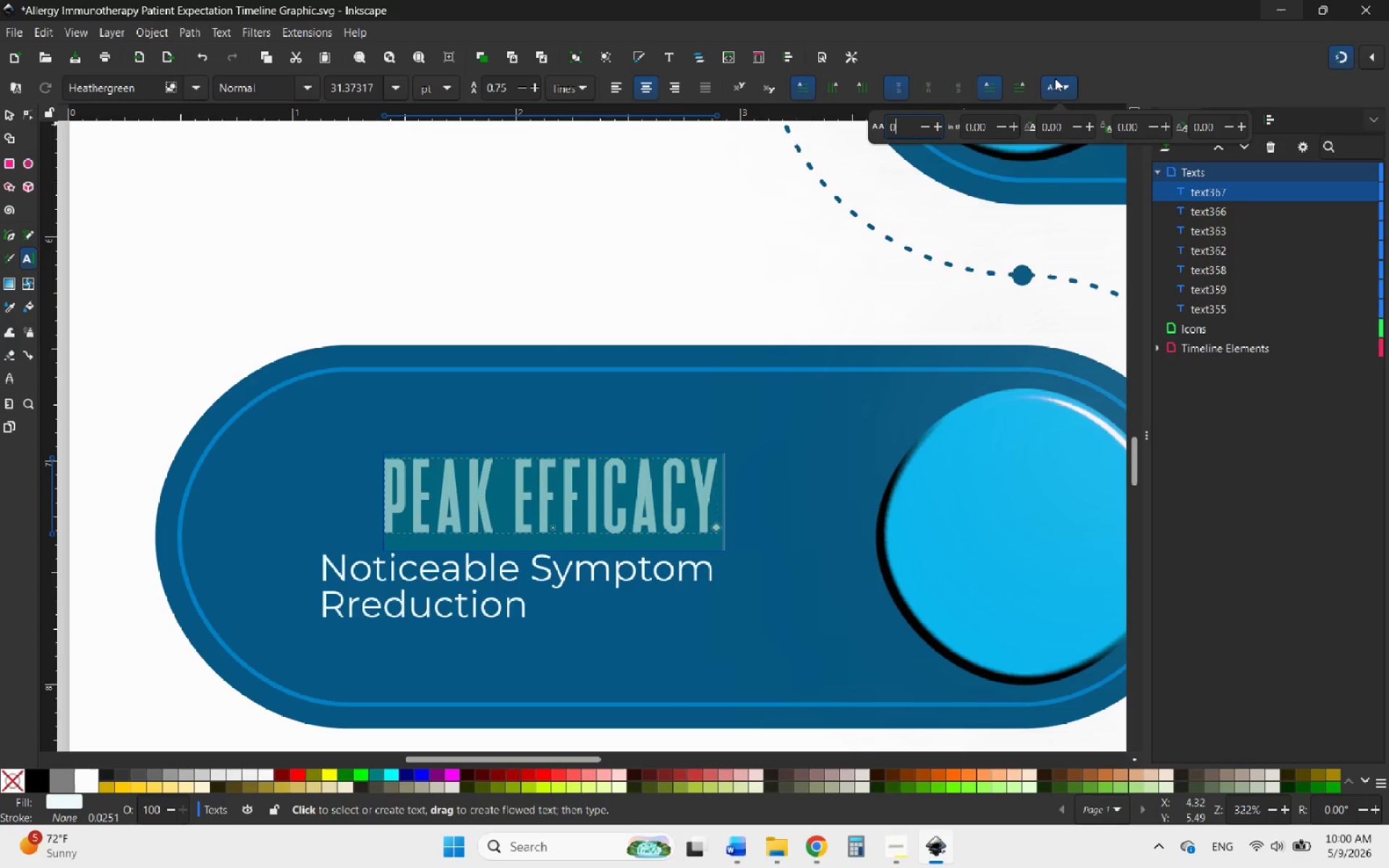 
key(Enter)
 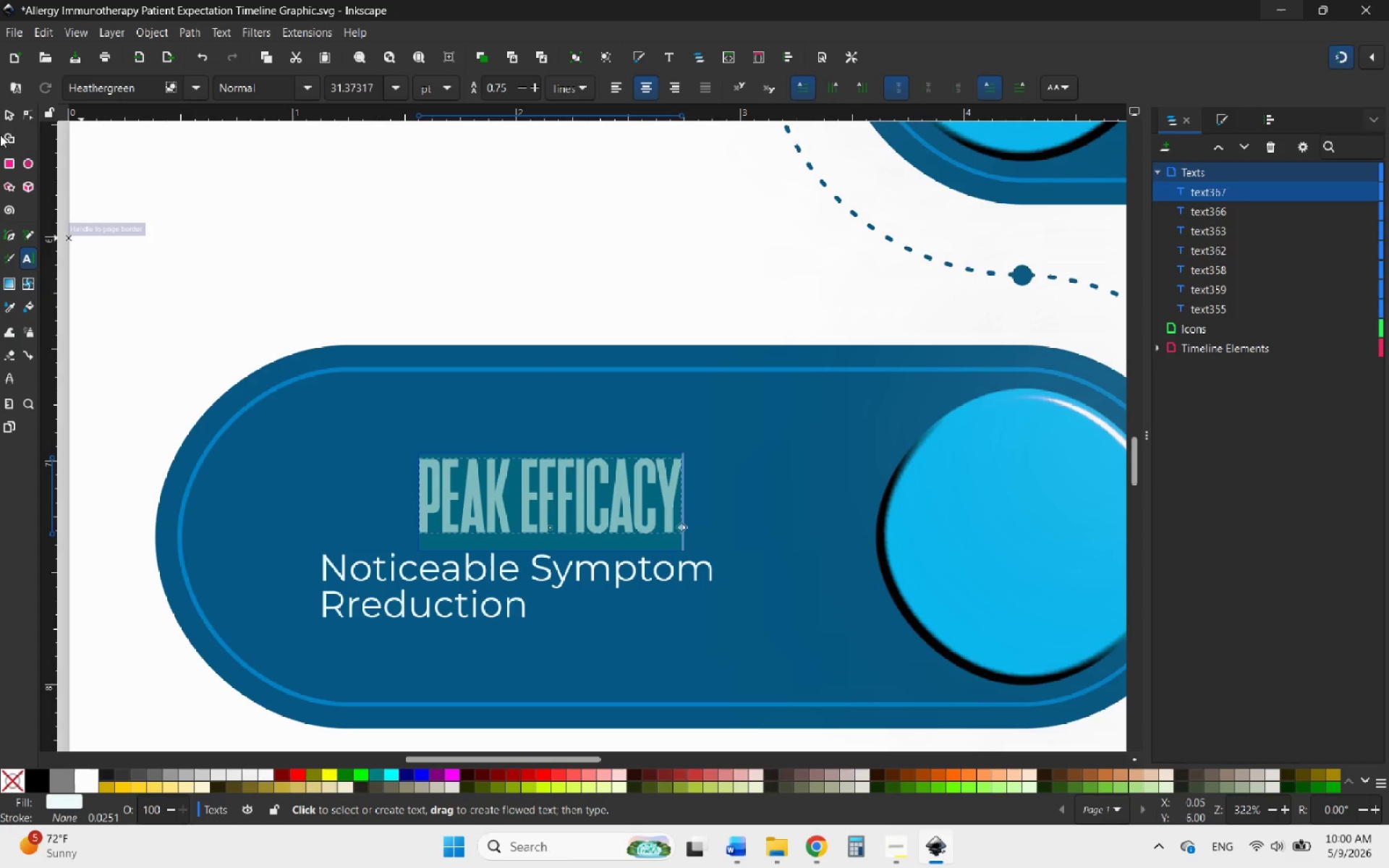 
left_click([8, 118])
 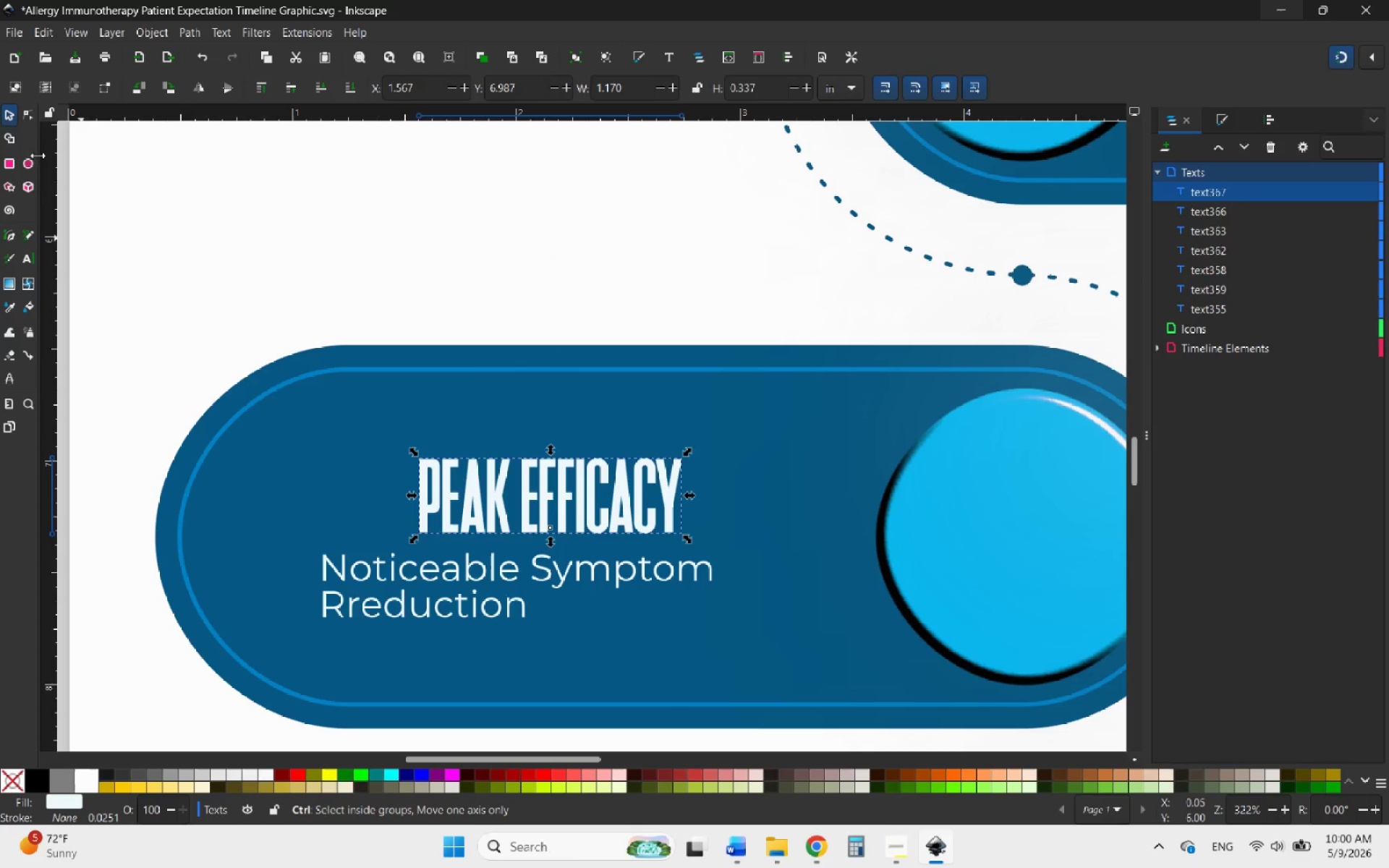 
hold_key(key=ControlLeft, duration=1.01)
scroll: coordinate [611, 521], scroll_direction: down, amount: 3.0
 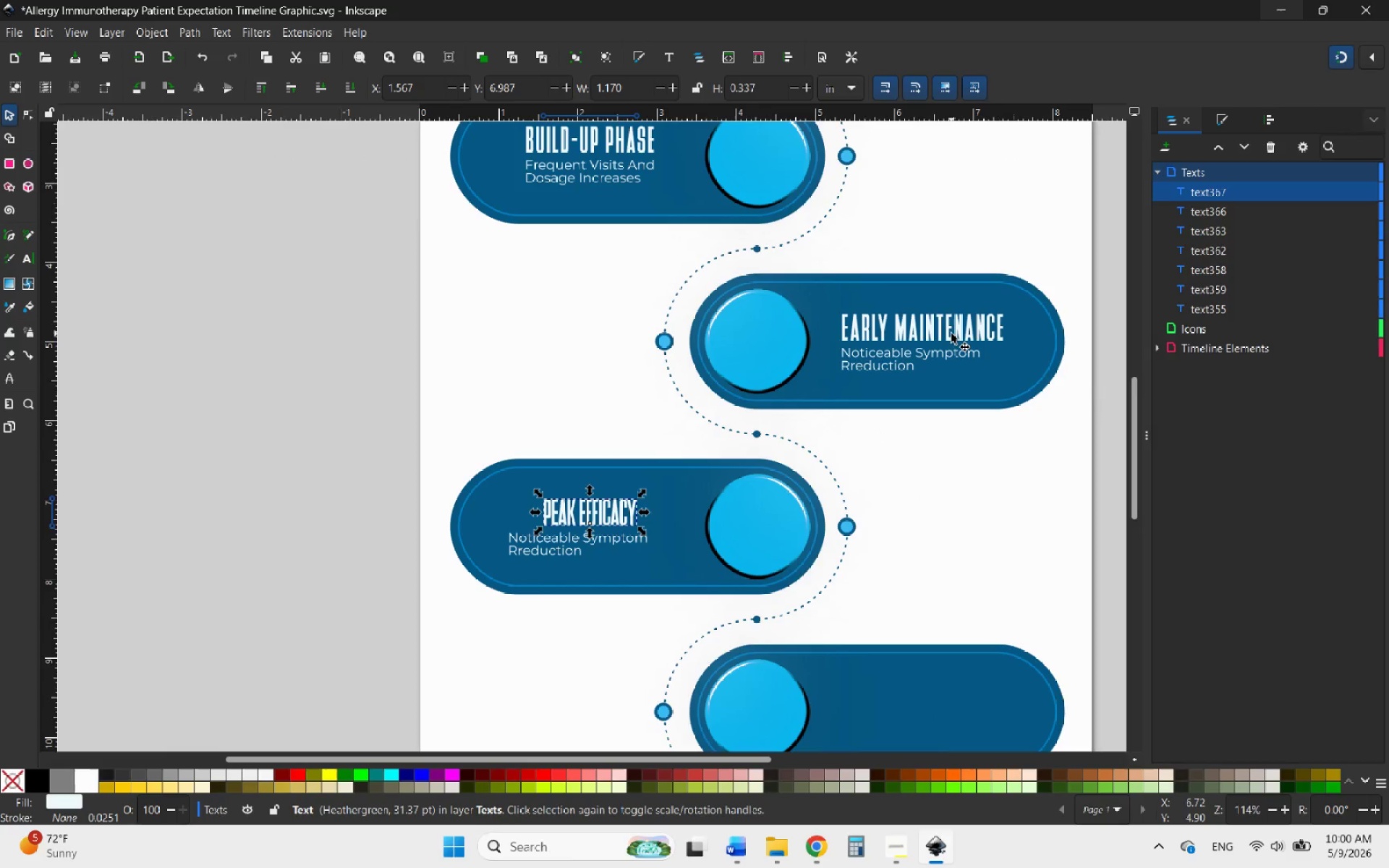 
left_click([951, 333])
 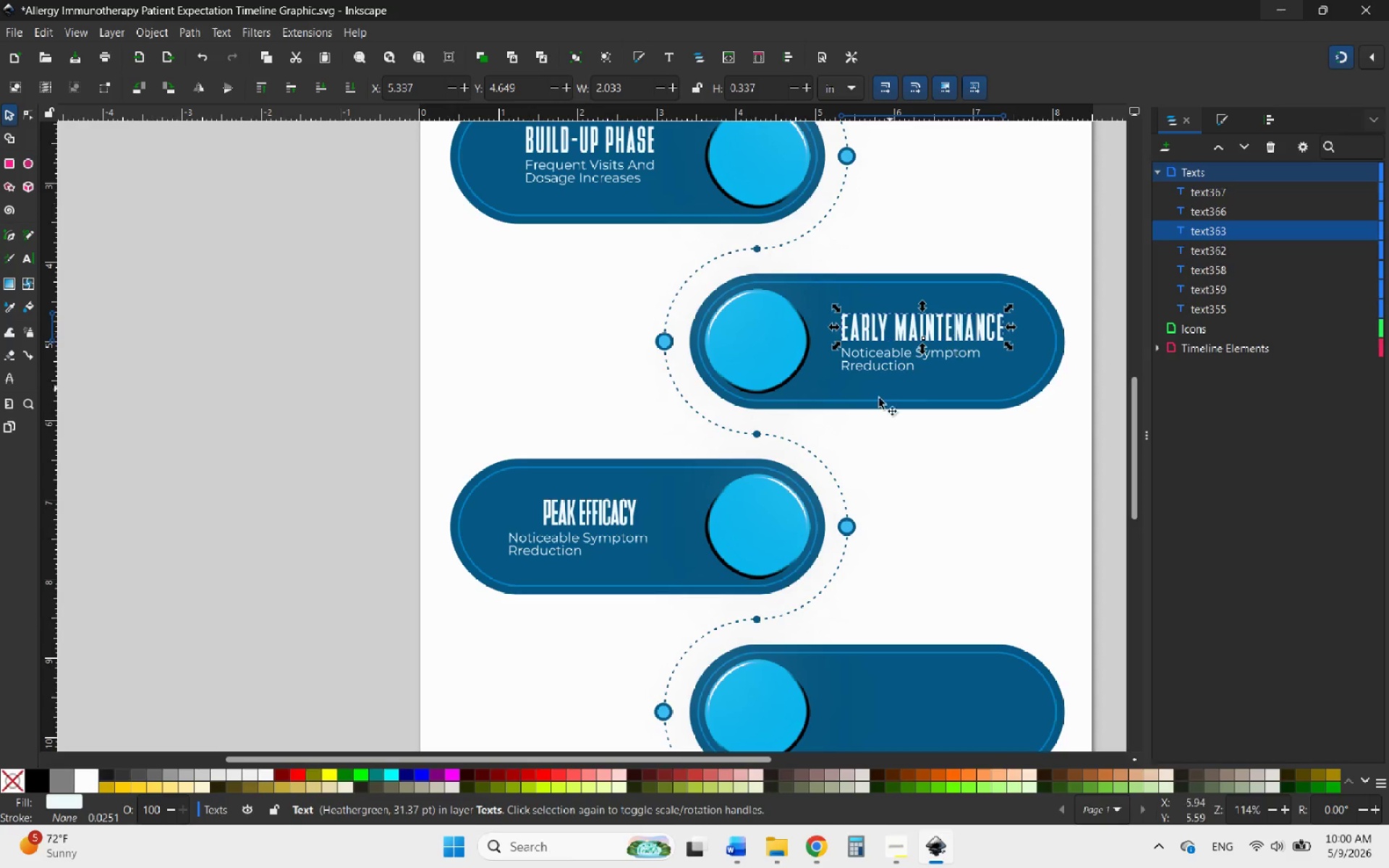 
hold_key(key=ControlLeft, duration=0.81)
scroll: coordinate [562, 542], scroll_direction: up, amount: 5.0
 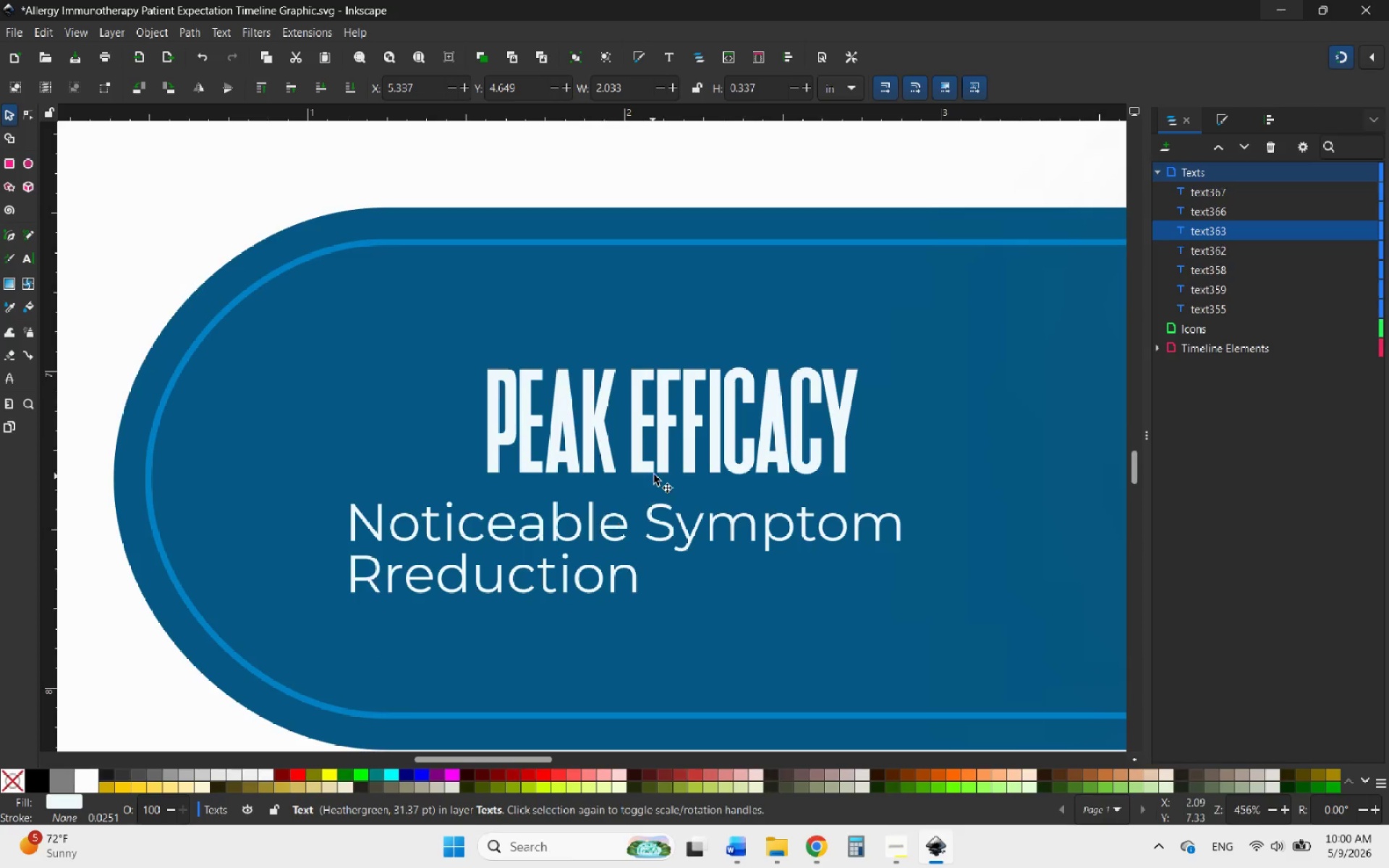 
hold_key(key=ControlLeft, duration=3.72)
scroll: coordinate [462, 584], scroll_direction: down, amount: 4.0
 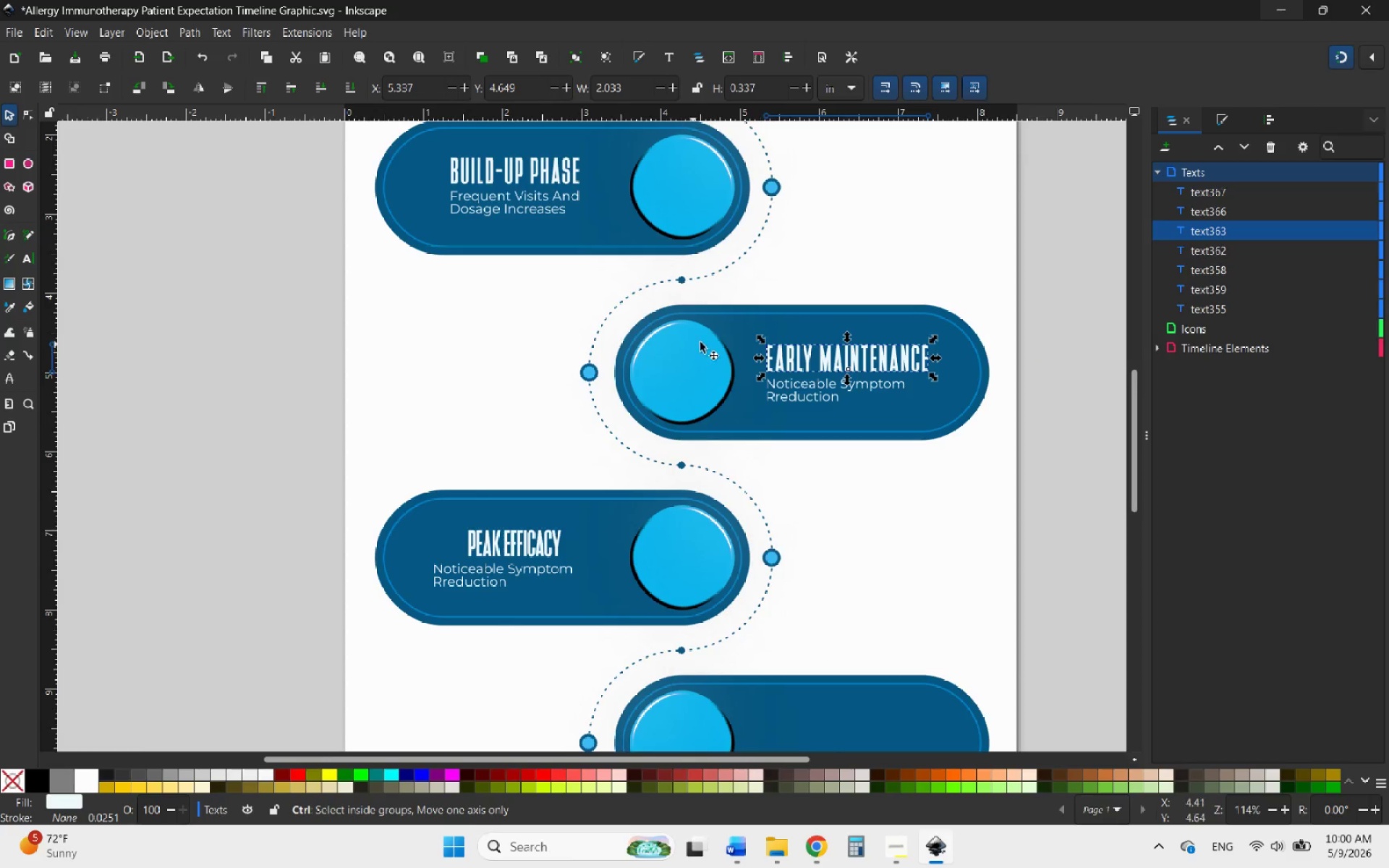 
scroll: coordinate [614, 453], scroll_direction: up, amount: 2.0
 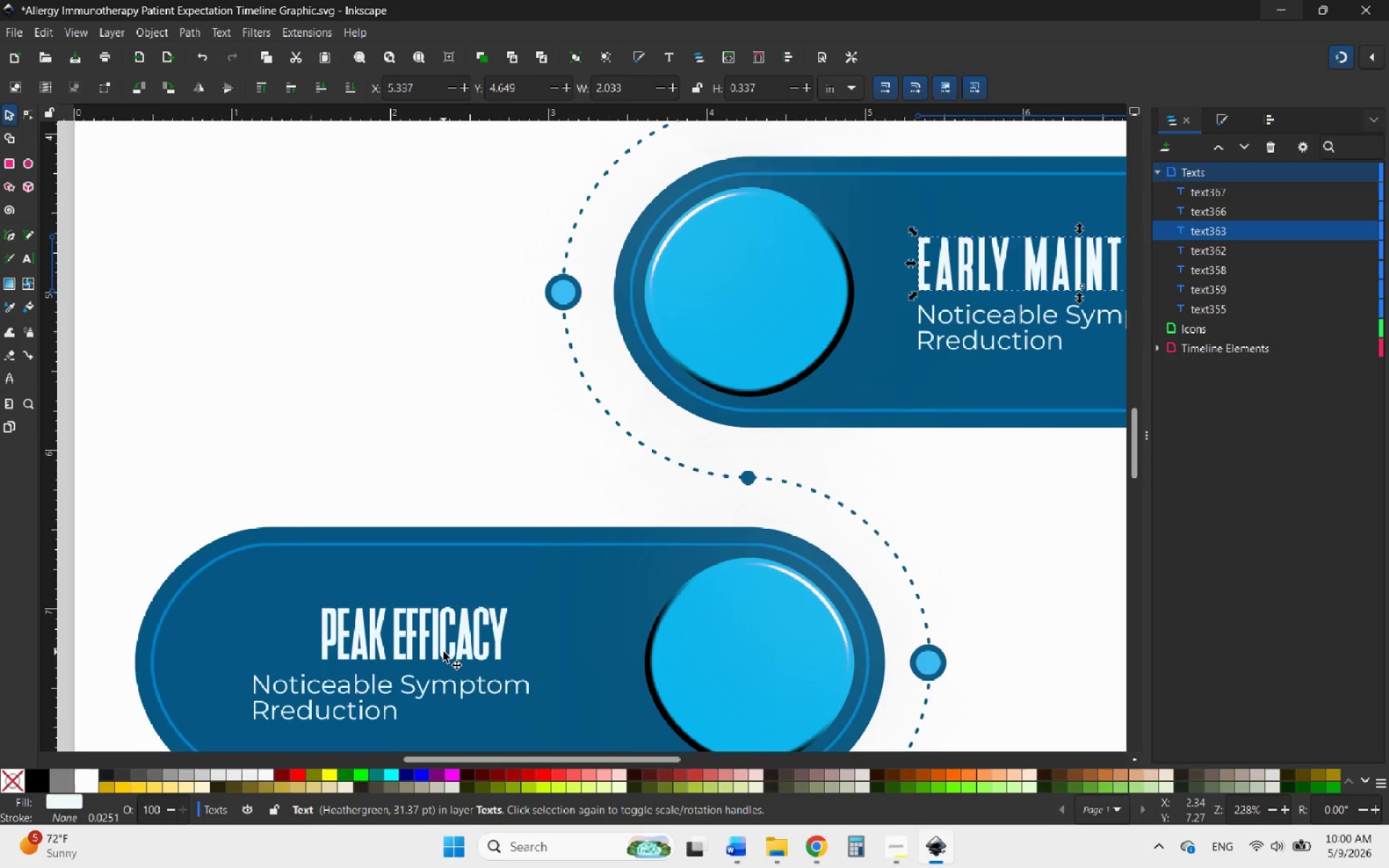 
left_click([443, 652])
 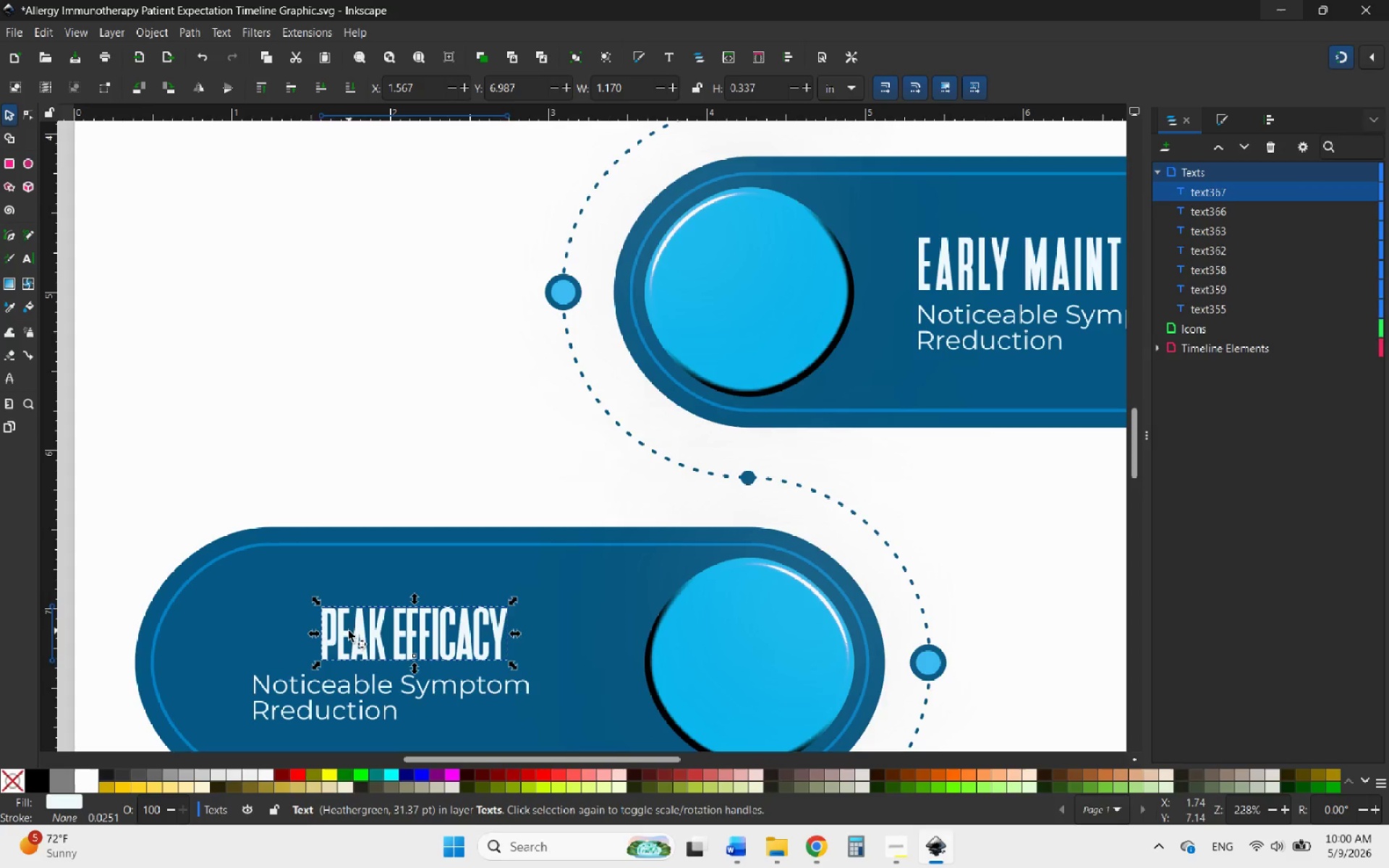 
double_click([349, 631])
 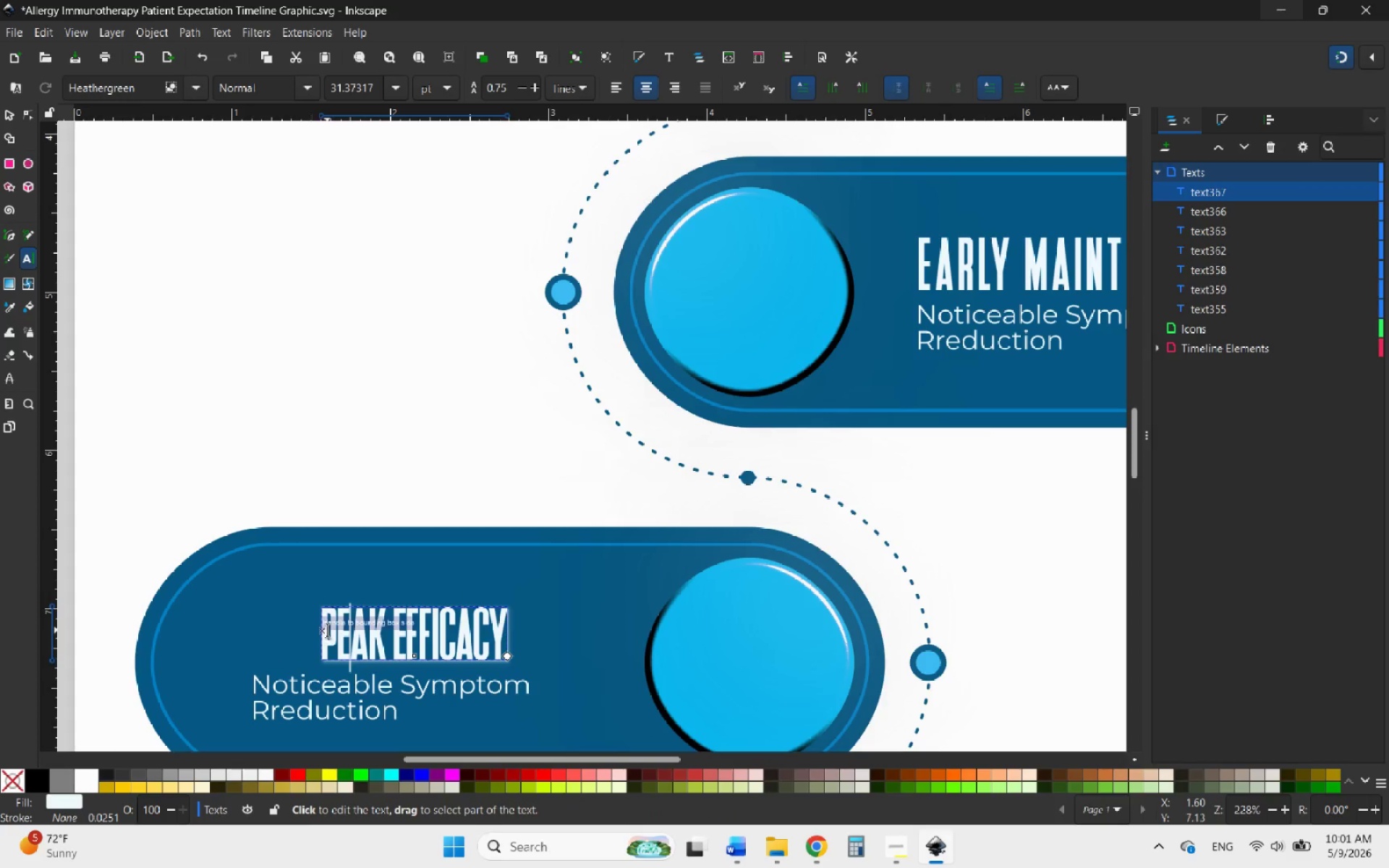 
left_click_drag(start_coordinate=[327, 630], to_coordinate=[531, 626])
 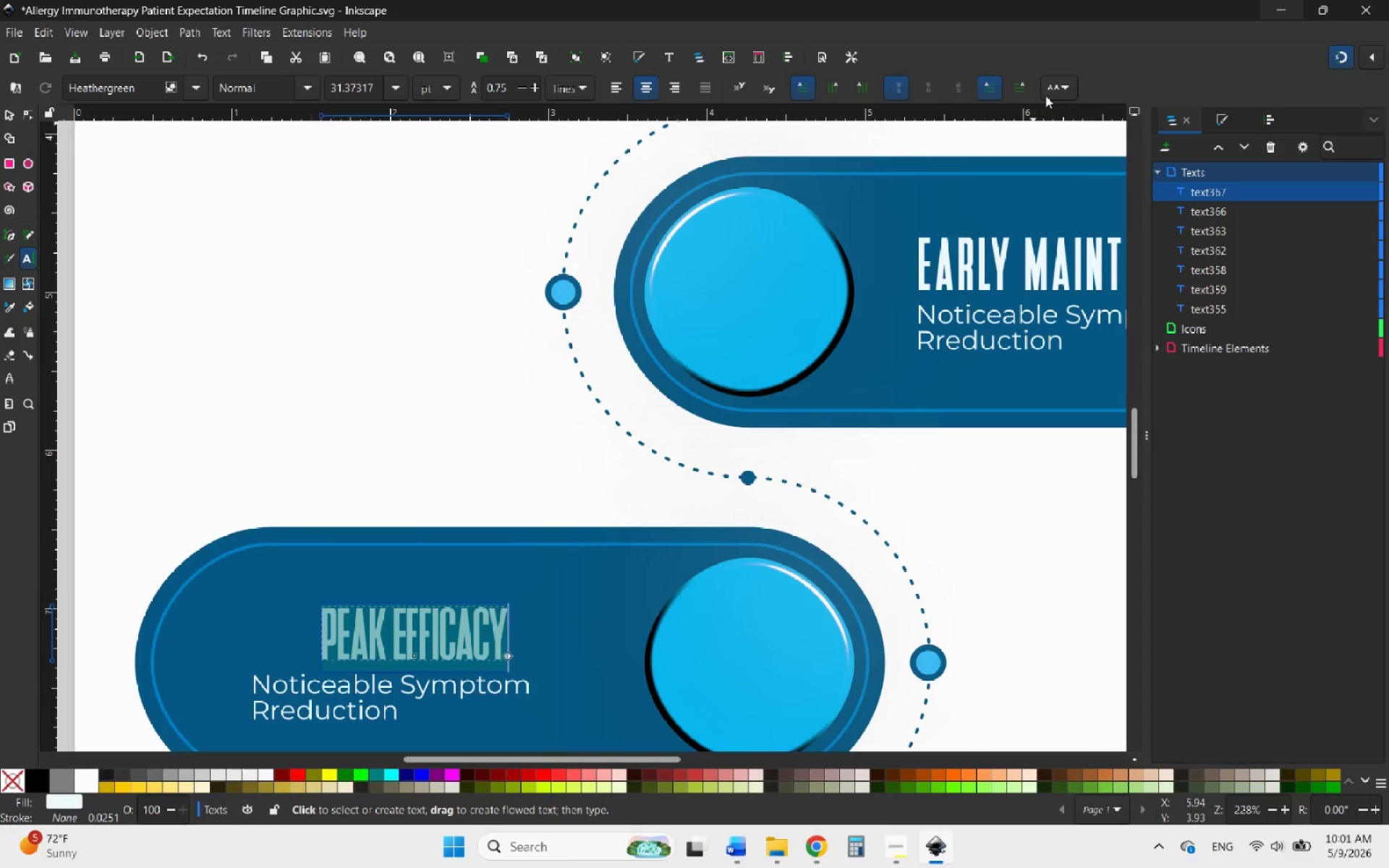 
left_click([1058, 90])
 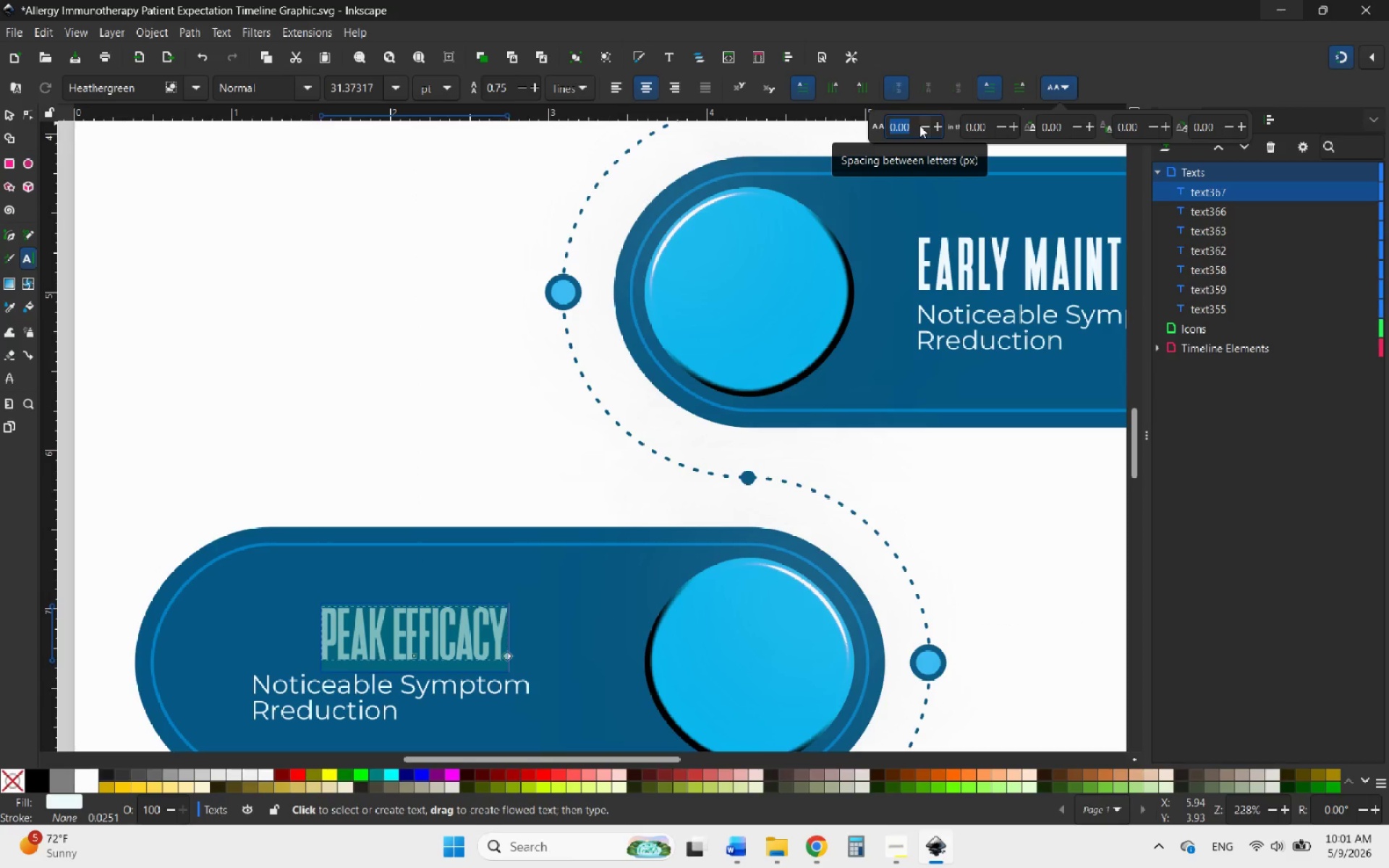 
key(1)
 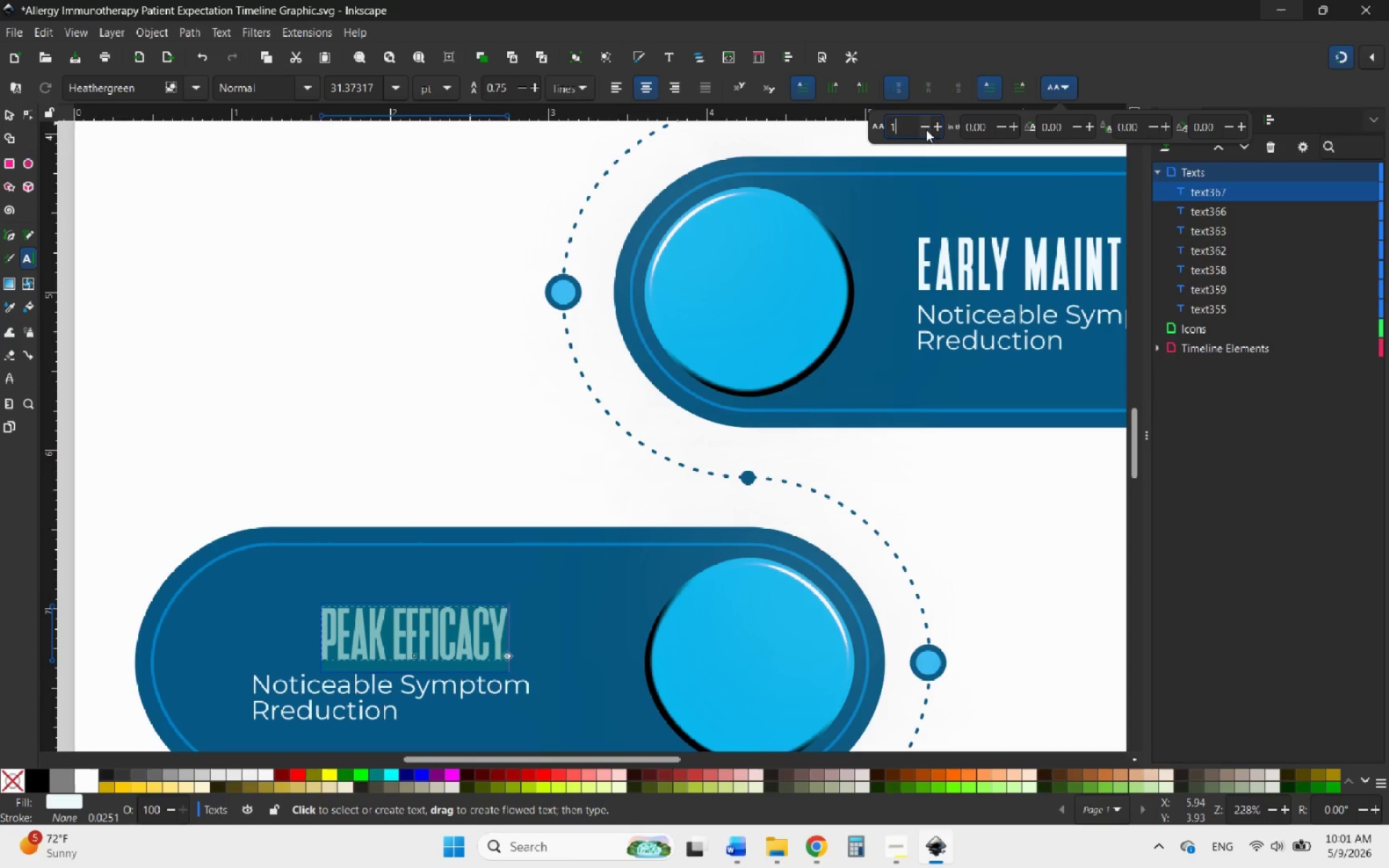 
key(Enter)
 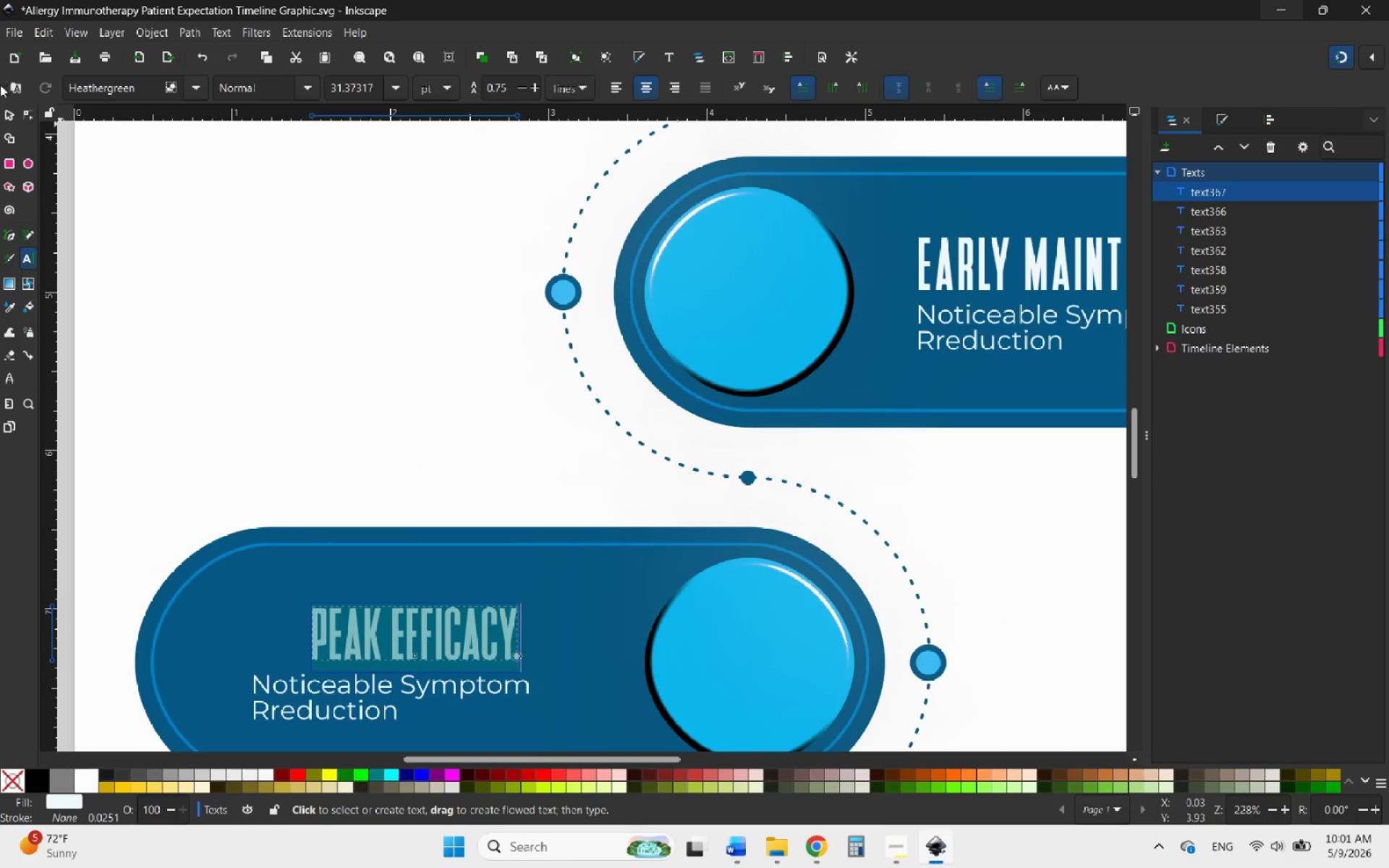 
left_click([12, 111])
 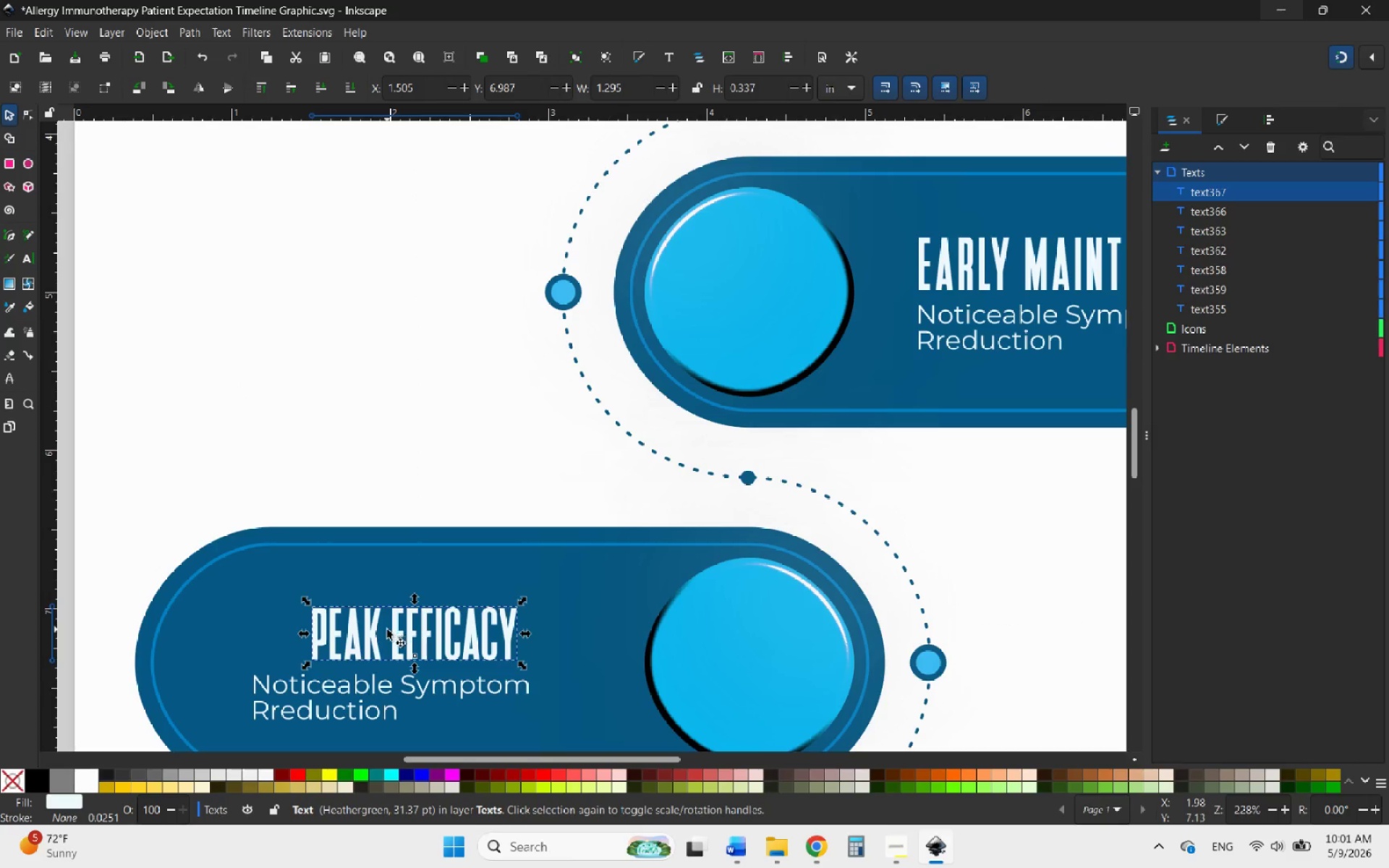 
left_click_drag(start_coordinate=[369, 636], to_coordinate=[307, 629])
 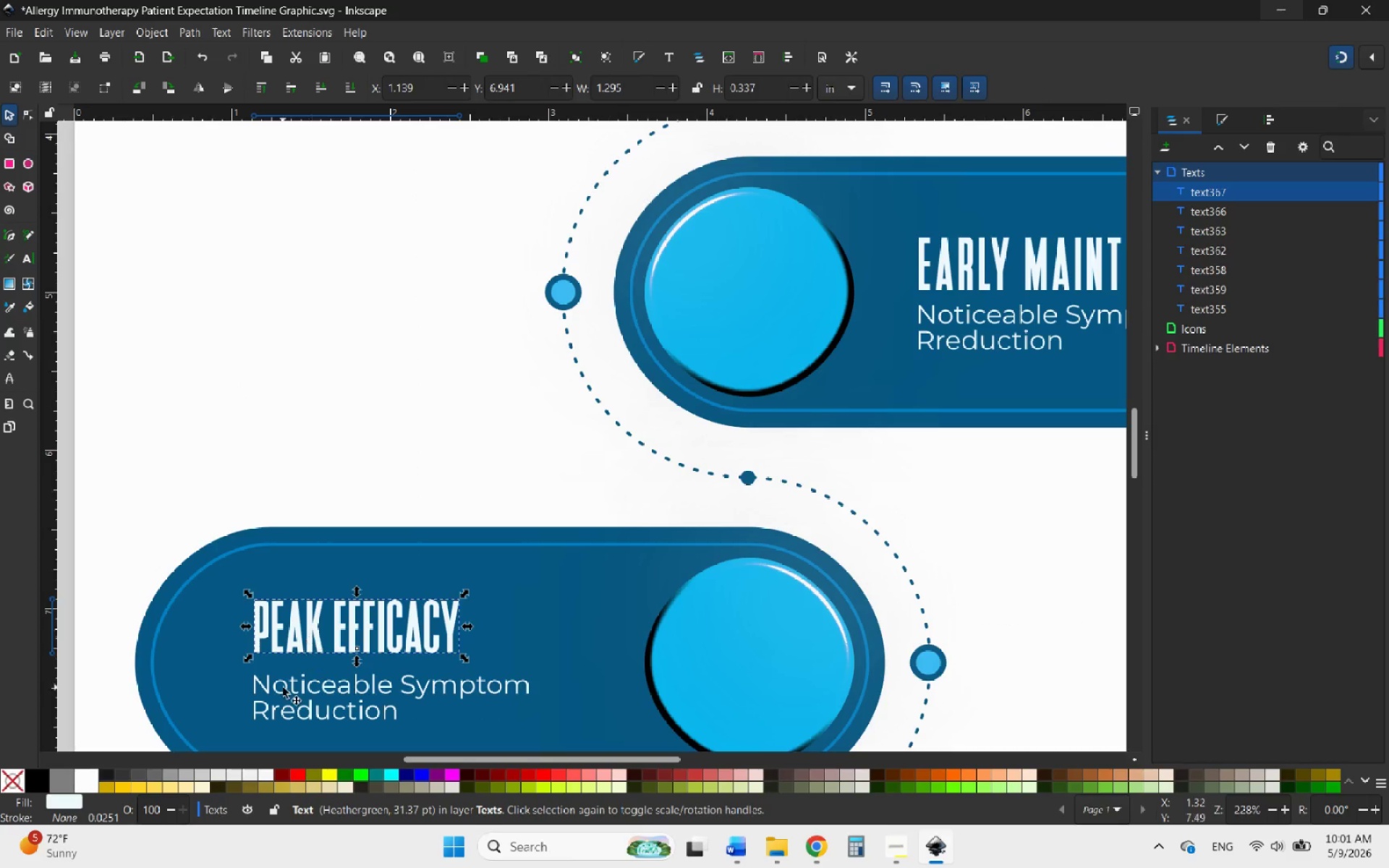 
hold_key(key=ControlLeft, duration=0.53)
scroll: coordinate [270, 710], scroll_direction: up, amount: 1.0
 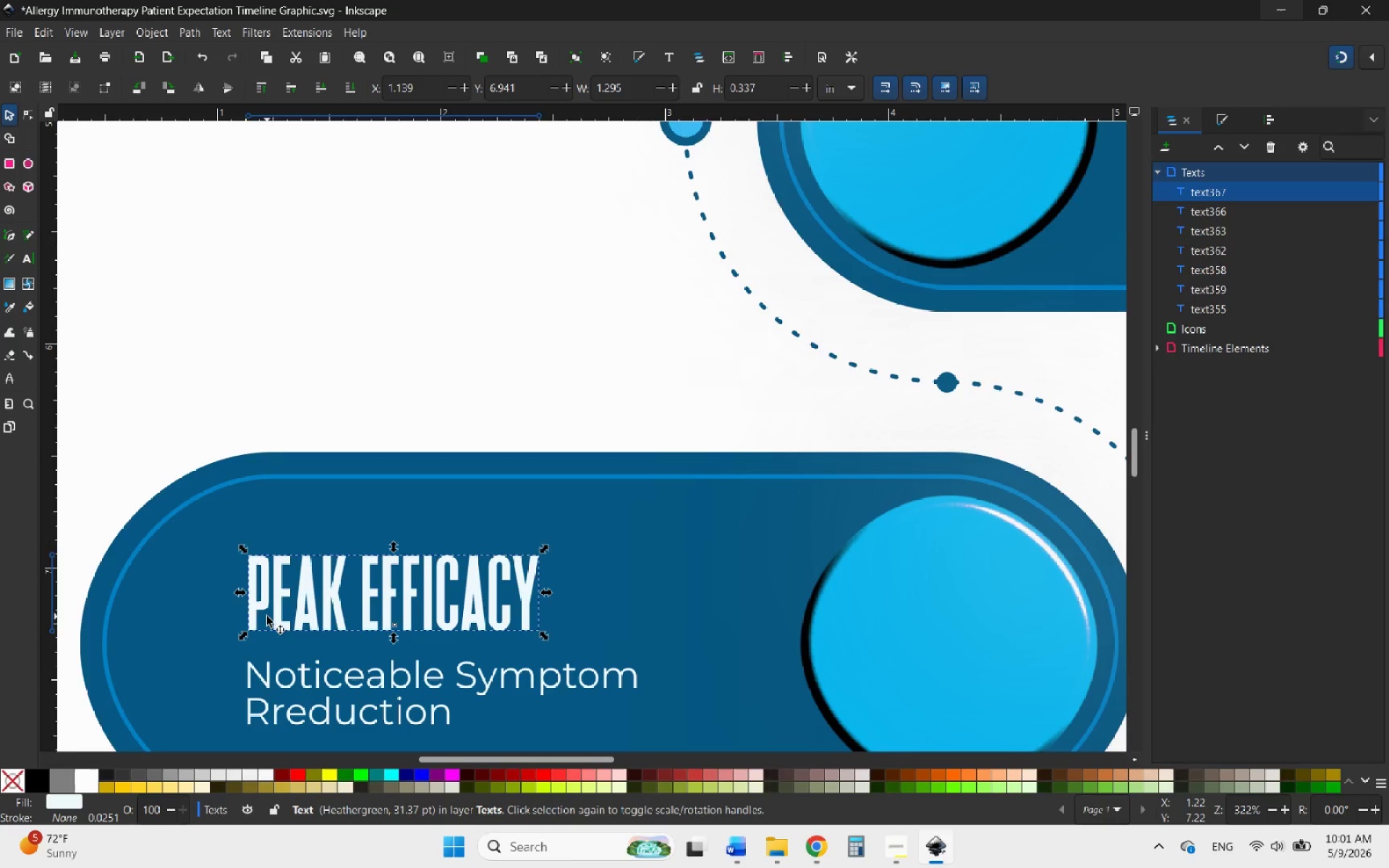 
left_click_drag(start_coordinate=[263, 613], to_coordinate=[269, 644])
 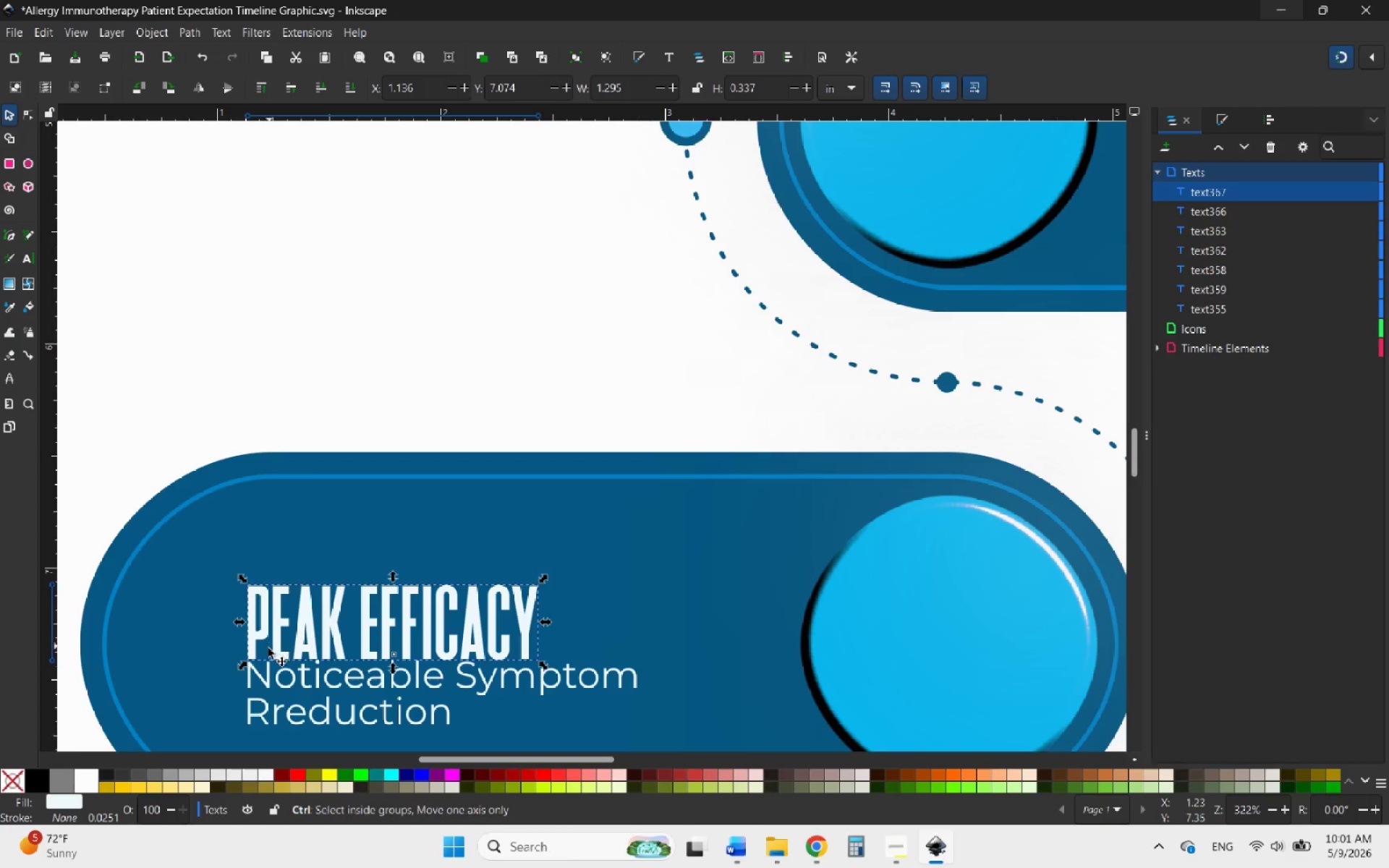 
hold_key(key=ControlLeft, duration=0.48)
scroll: coordinate [259, 658], scroll_direction: up, amount: 4.0
 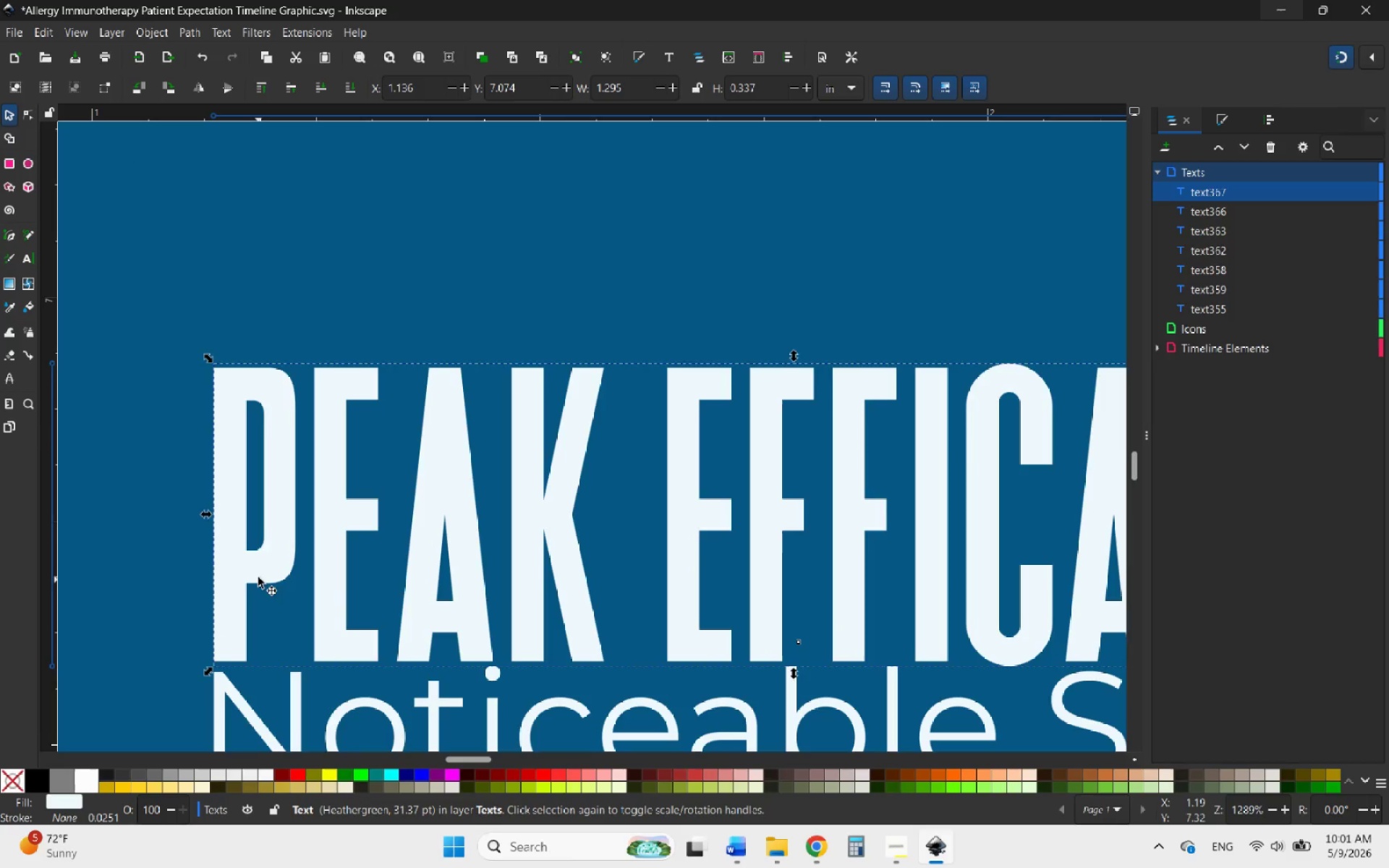 
left_click_drag(start_coordinate=[259, 573], to_coordinate=[258, 483])
 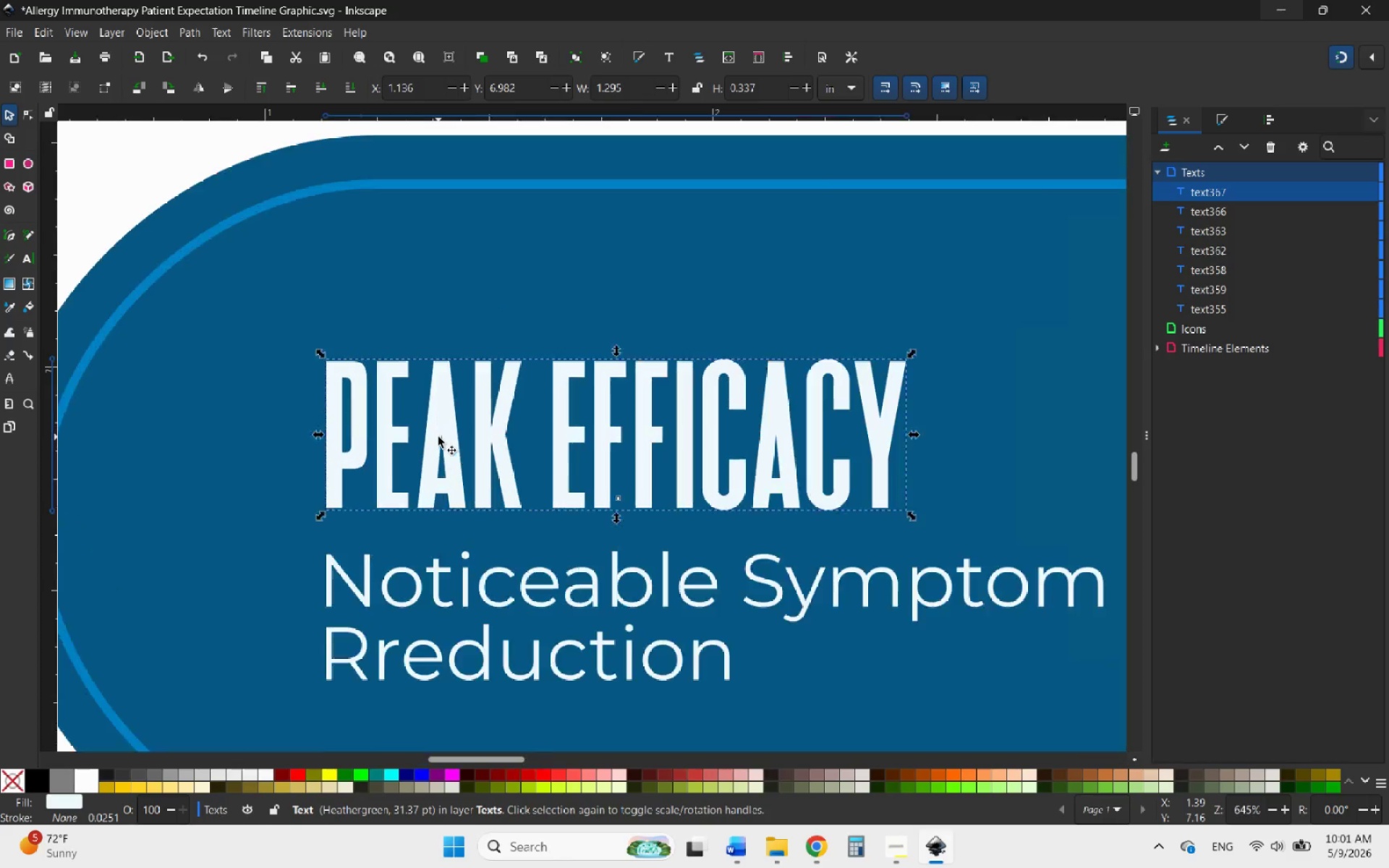 
hold_key(key=ControlLeft, duration=4.01)
scroll: coordinate [462, 451], scroll_direction: down, amount: 8.0
 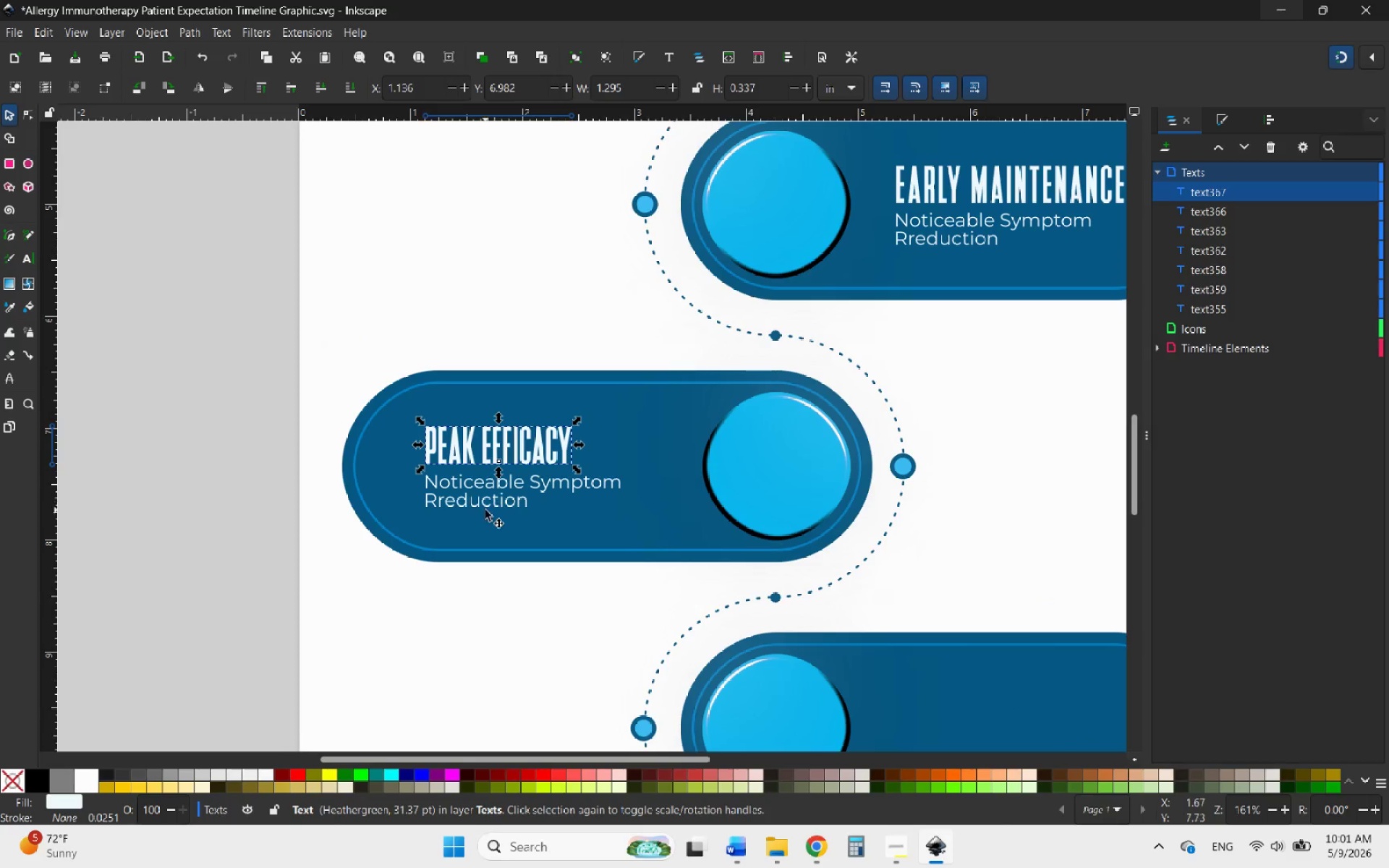 
hold_key(key=ControlLeft, duration=0.48)
 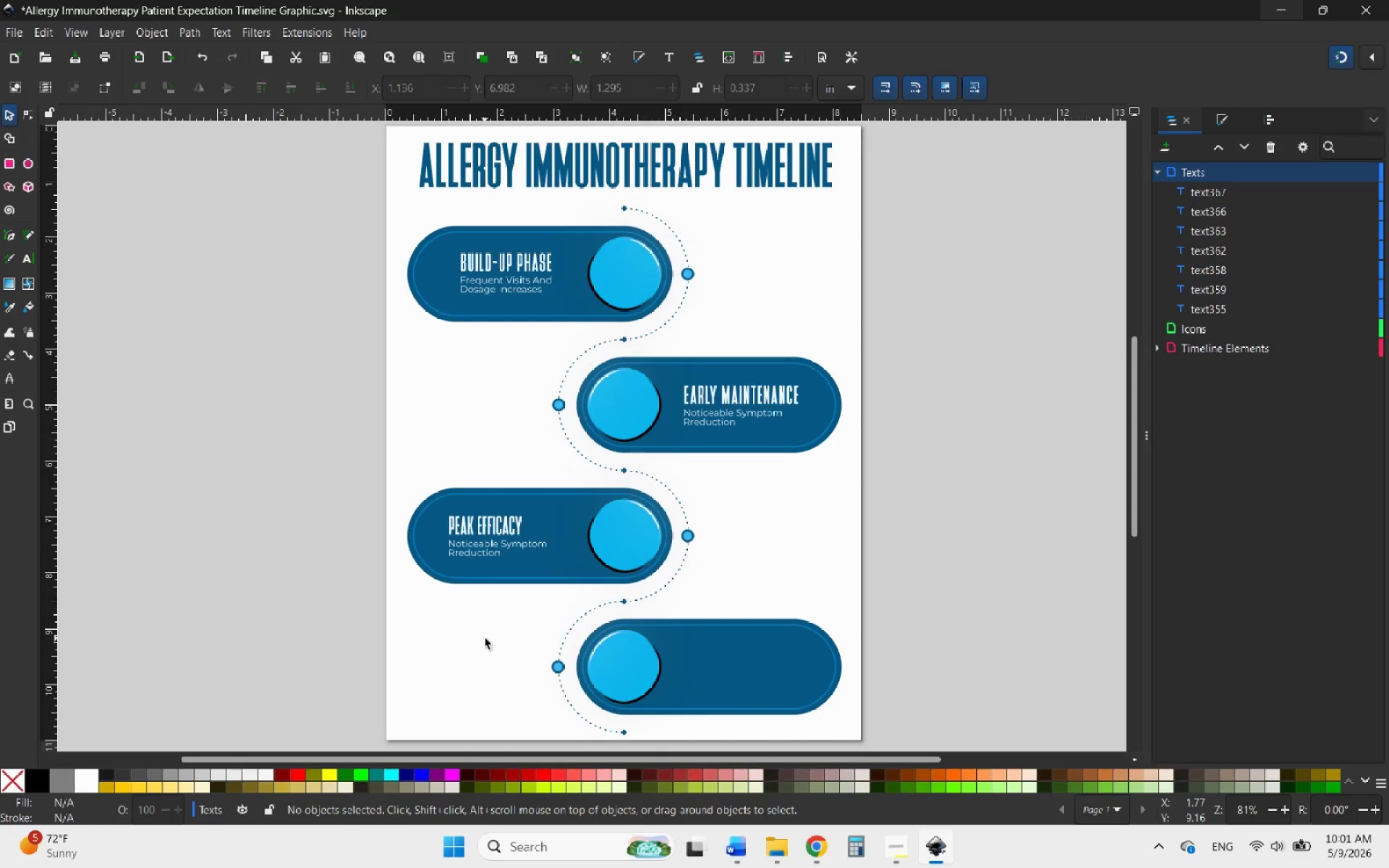 
left_click([485, 638])
 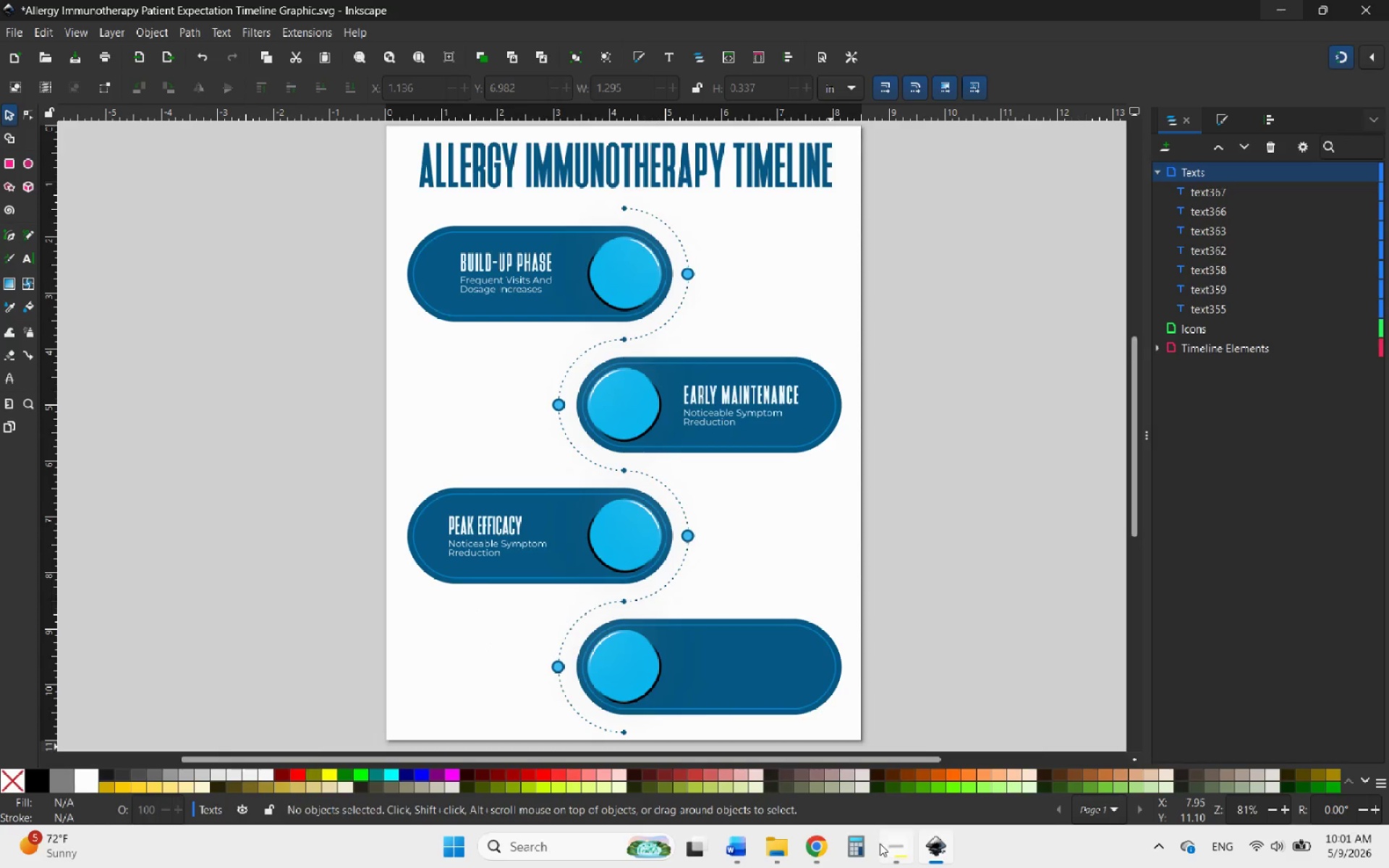 
scroll: coordinate [472, 606], scroll_direction: down, amount: 2.0
 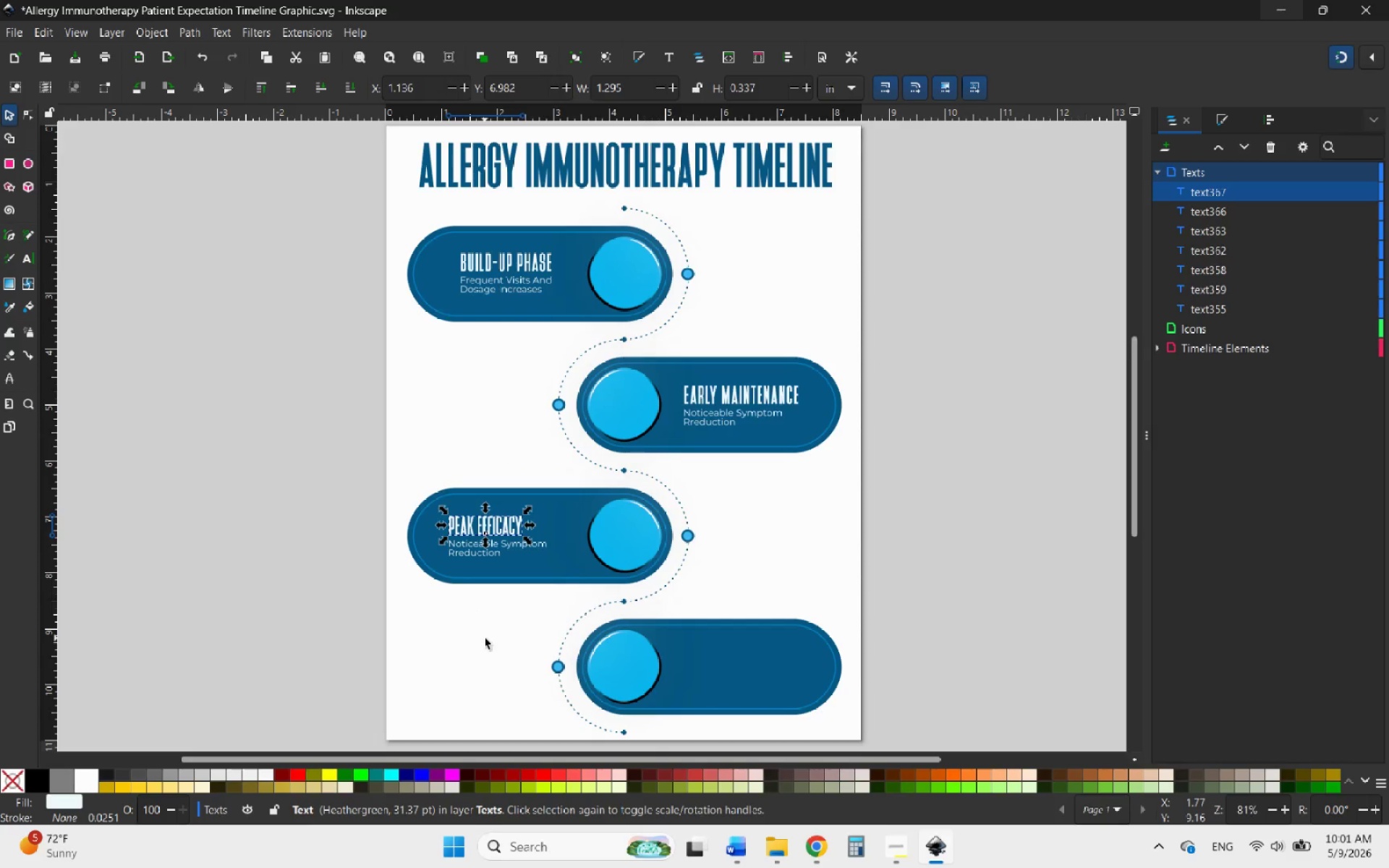 
left_click([897, 846])